 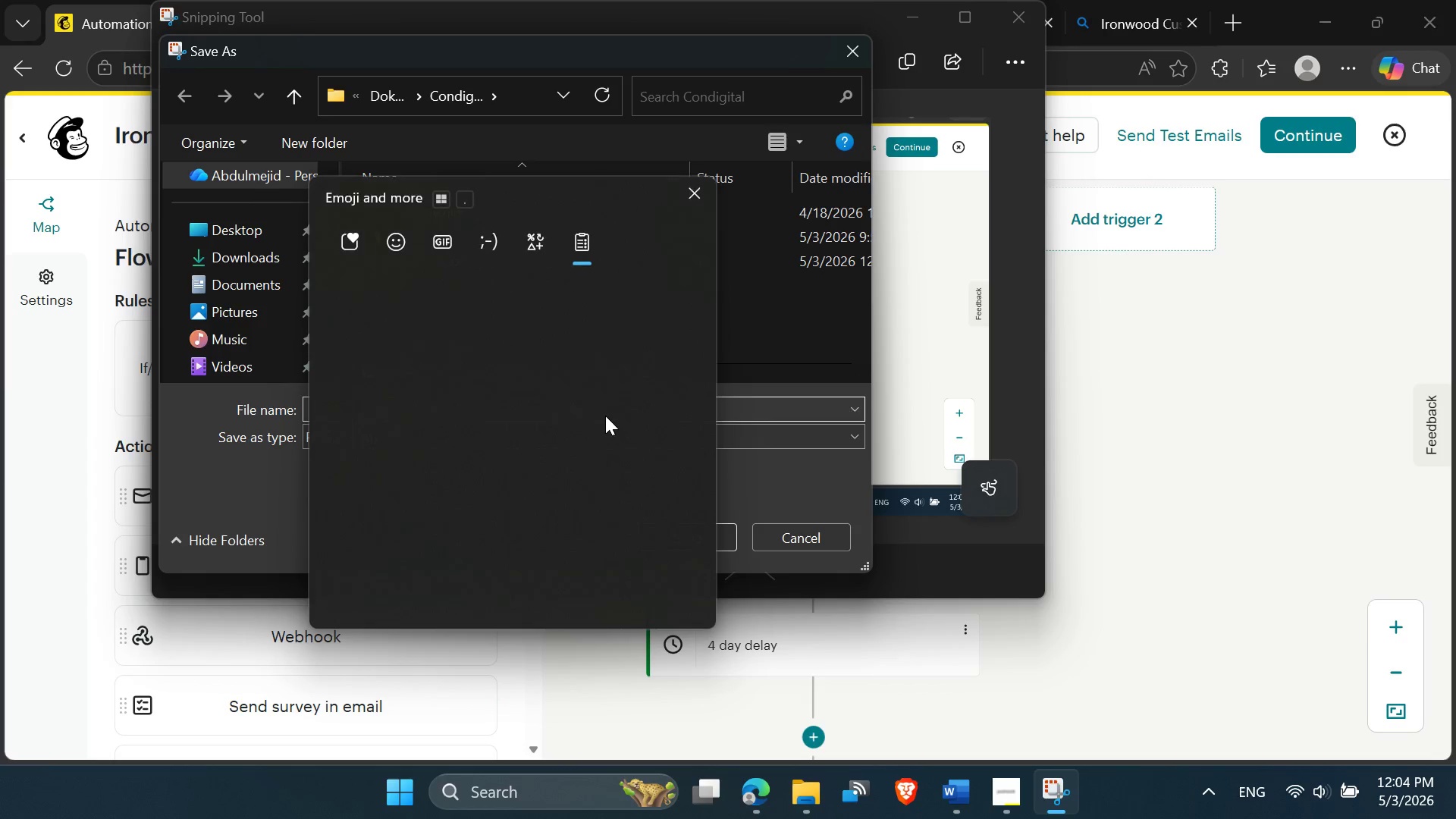 
left_click([471, 517])
 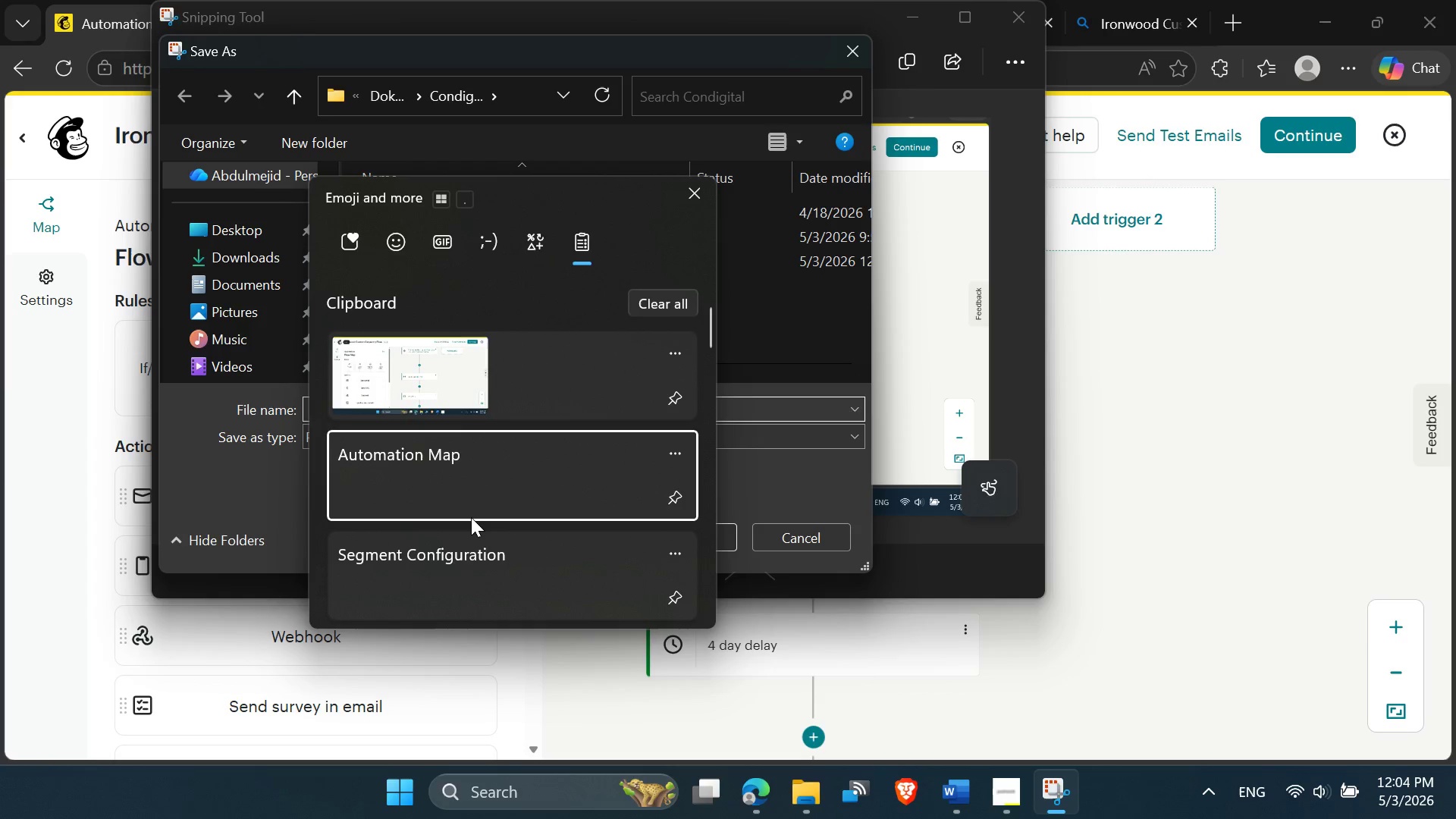 
key(Control+ControlLeft)
 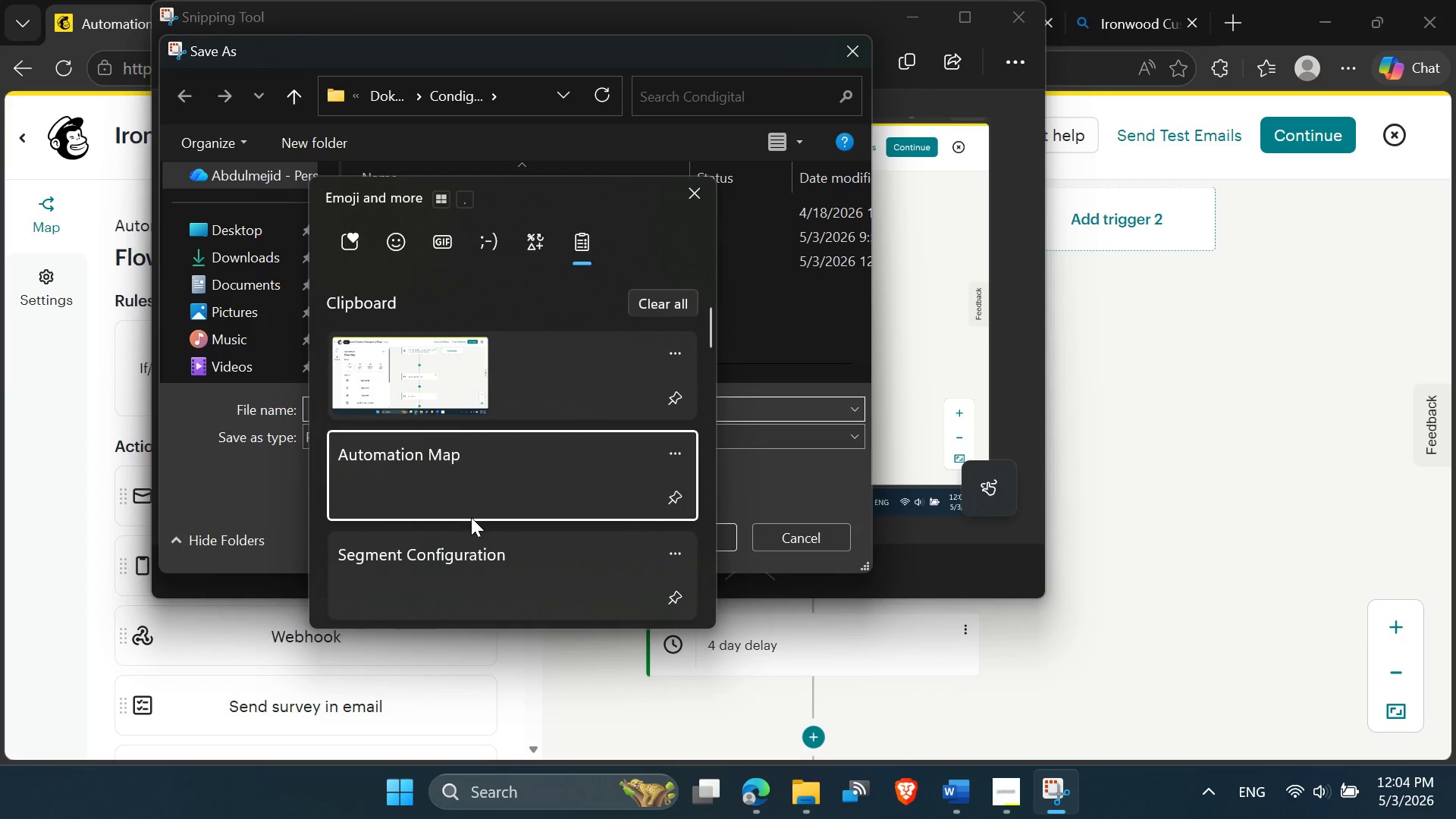 
key(Control+V)
 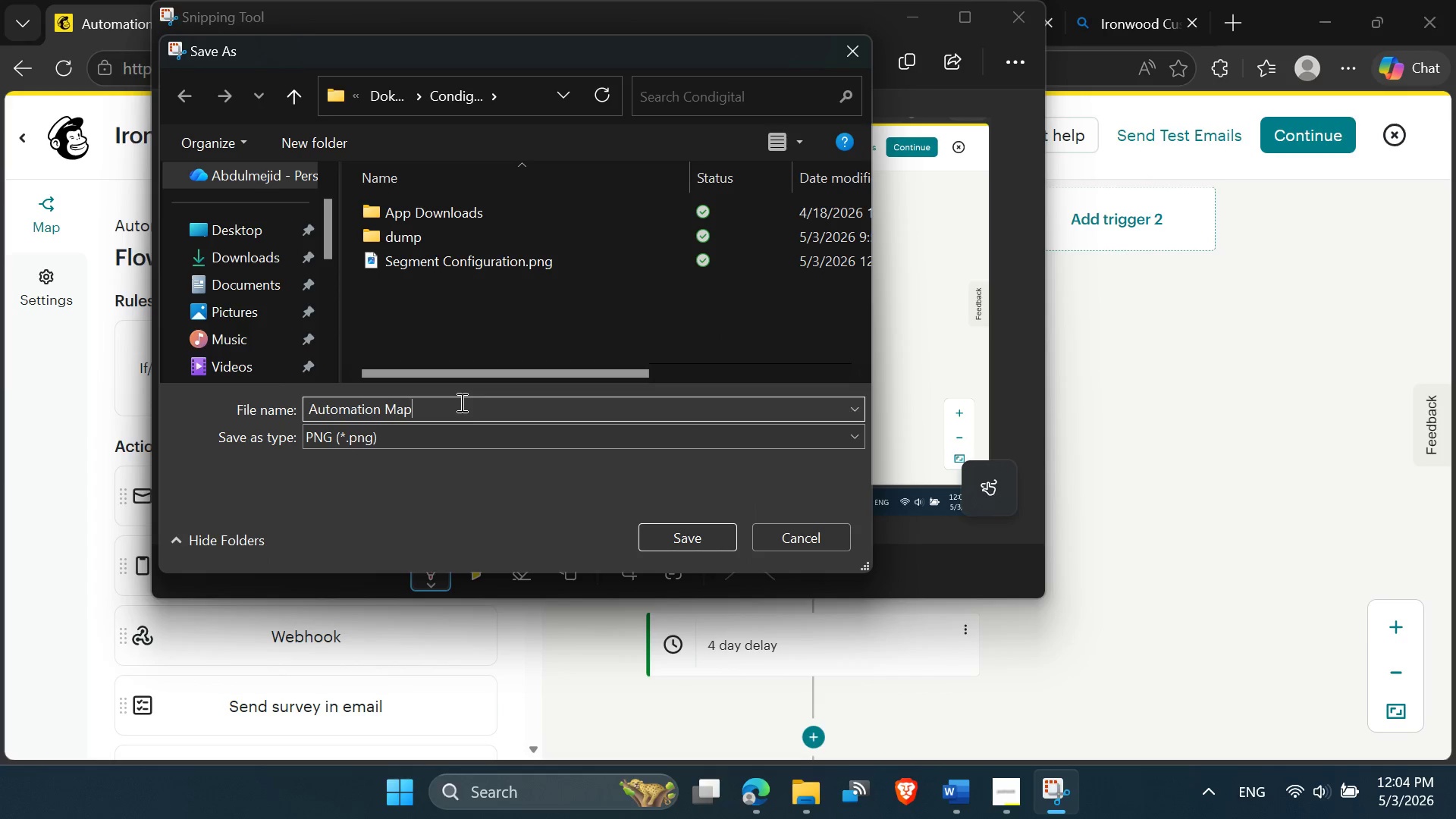 
type( Screenshot 1)
 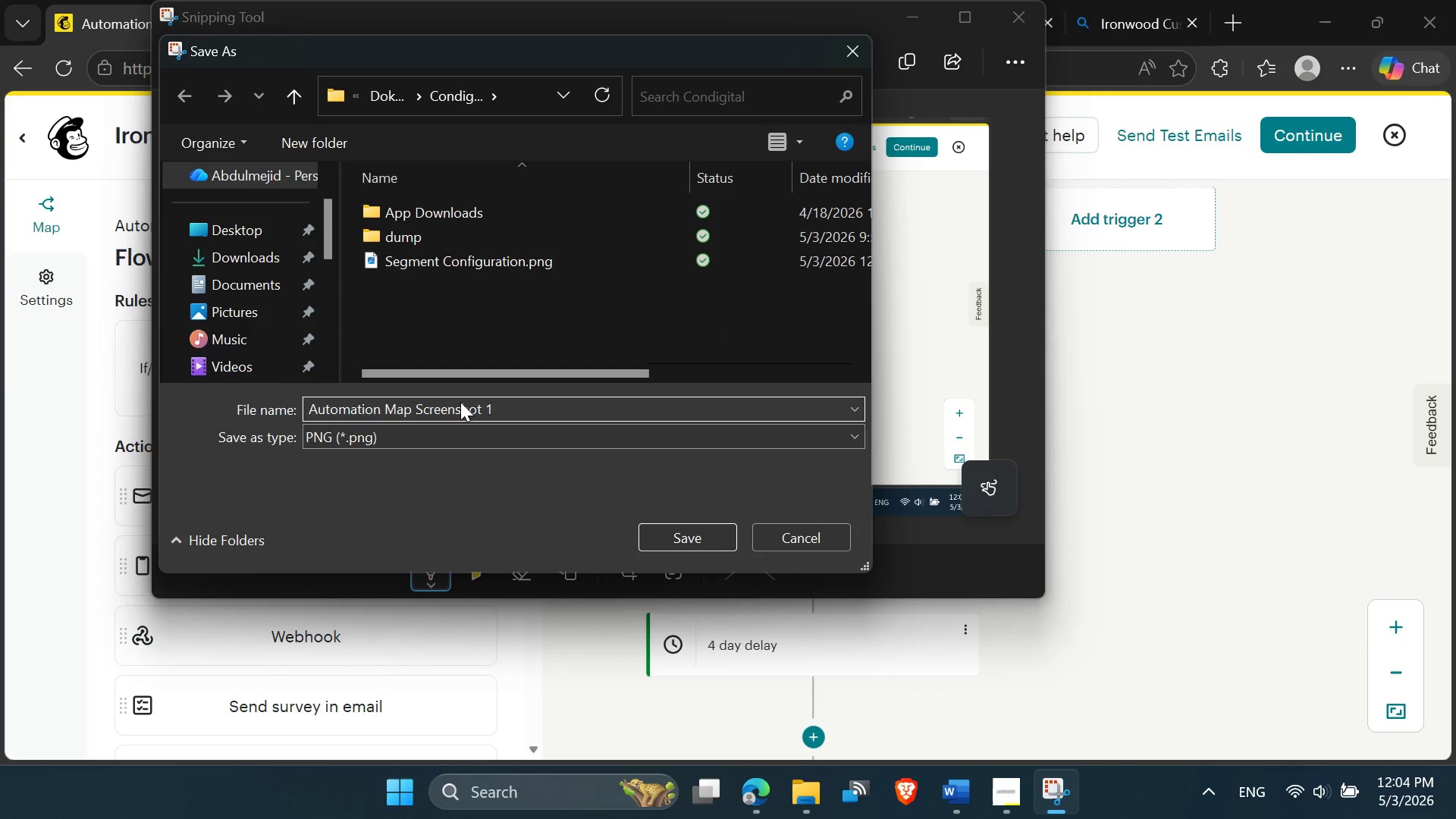 
left_click([663, 532])
 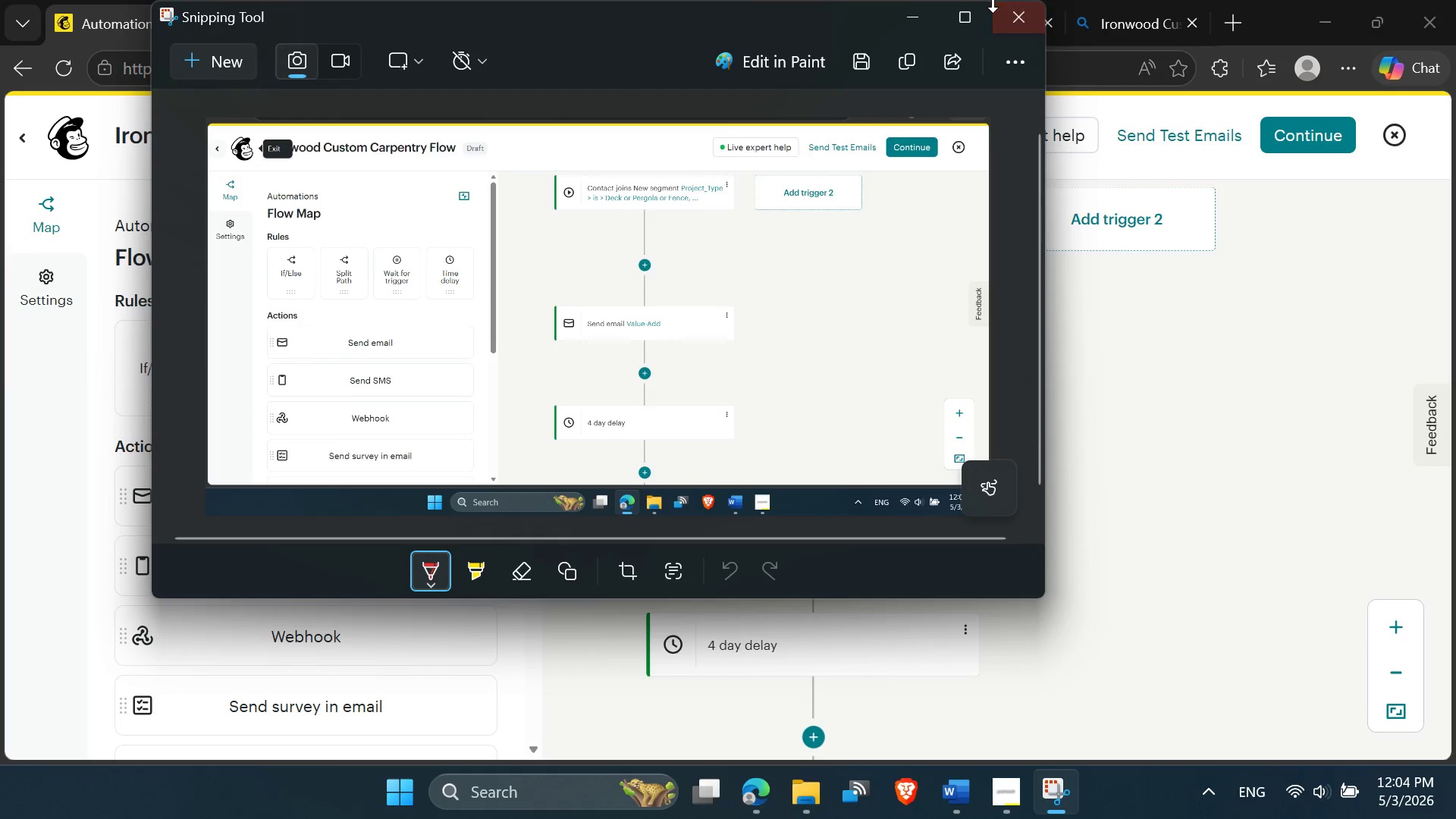 
left_click([999, 10])
 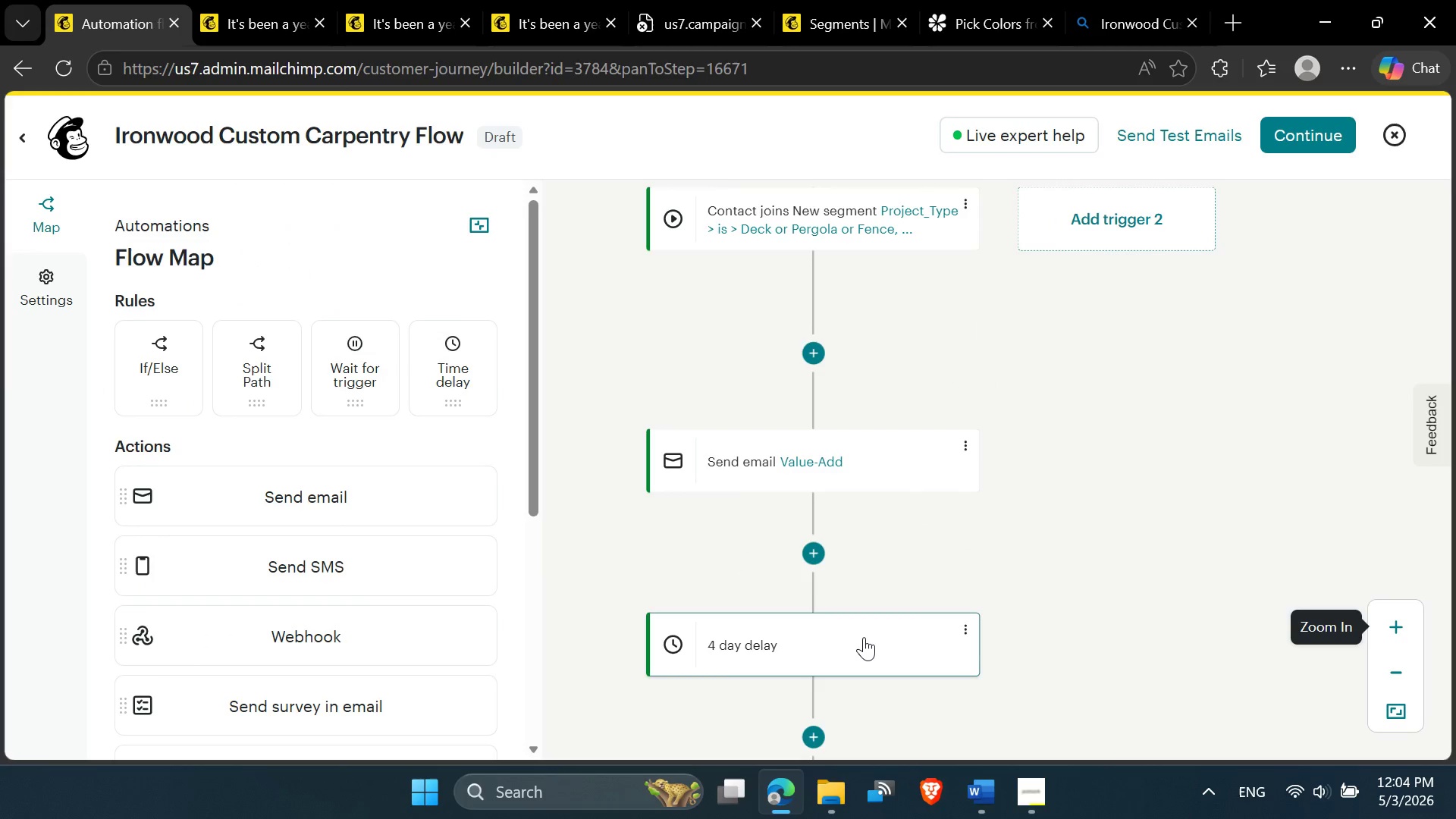 
scroll: coordinate [864, 639], scroll_direction: down, amount: 2.0
 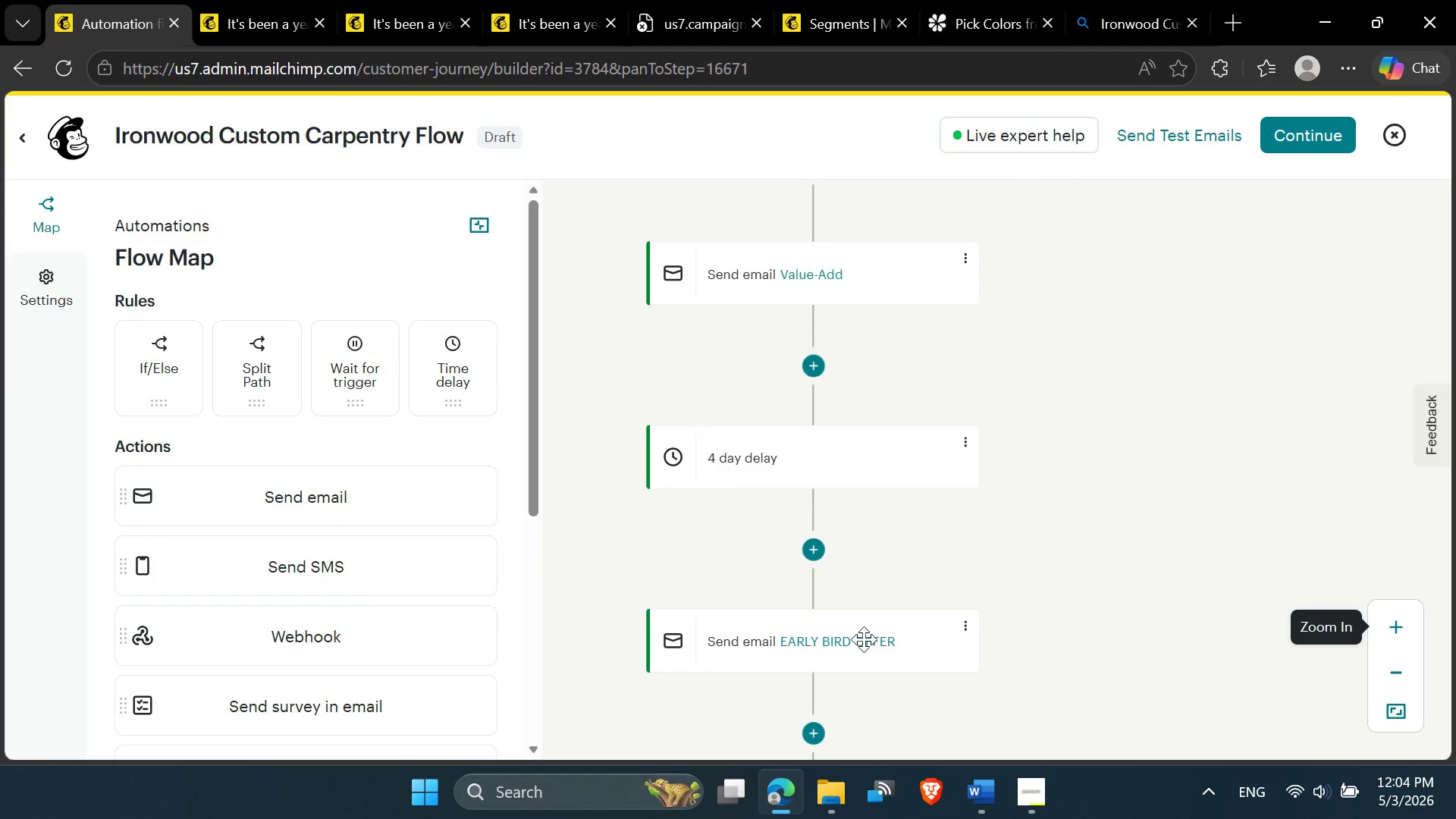 
scroll: coordinate [864, 639], scroll_direction: up, amount: 2.0
 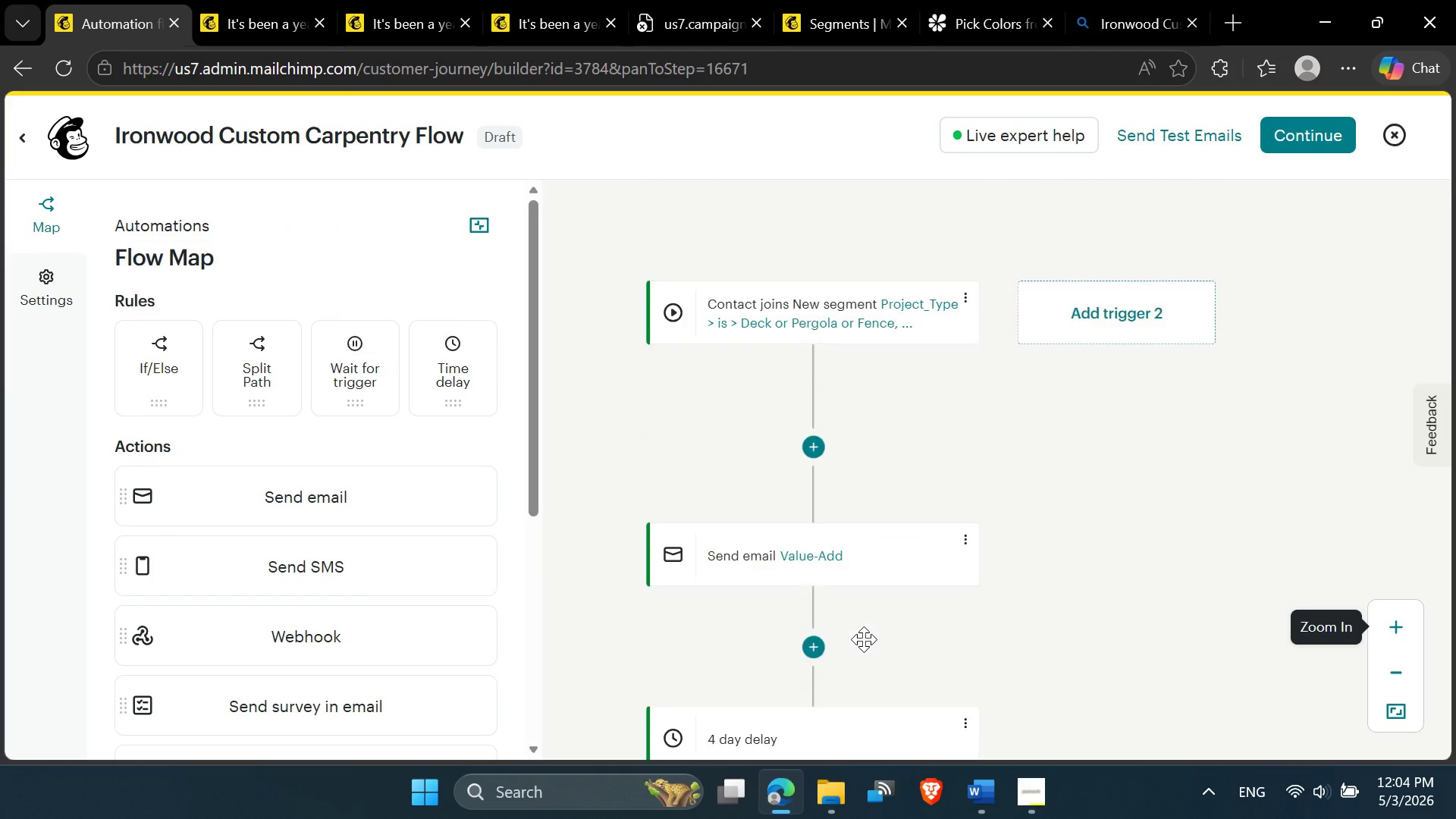 
scroll: coordinate [865, 639], scroll_direction: none, amount: 0.0
 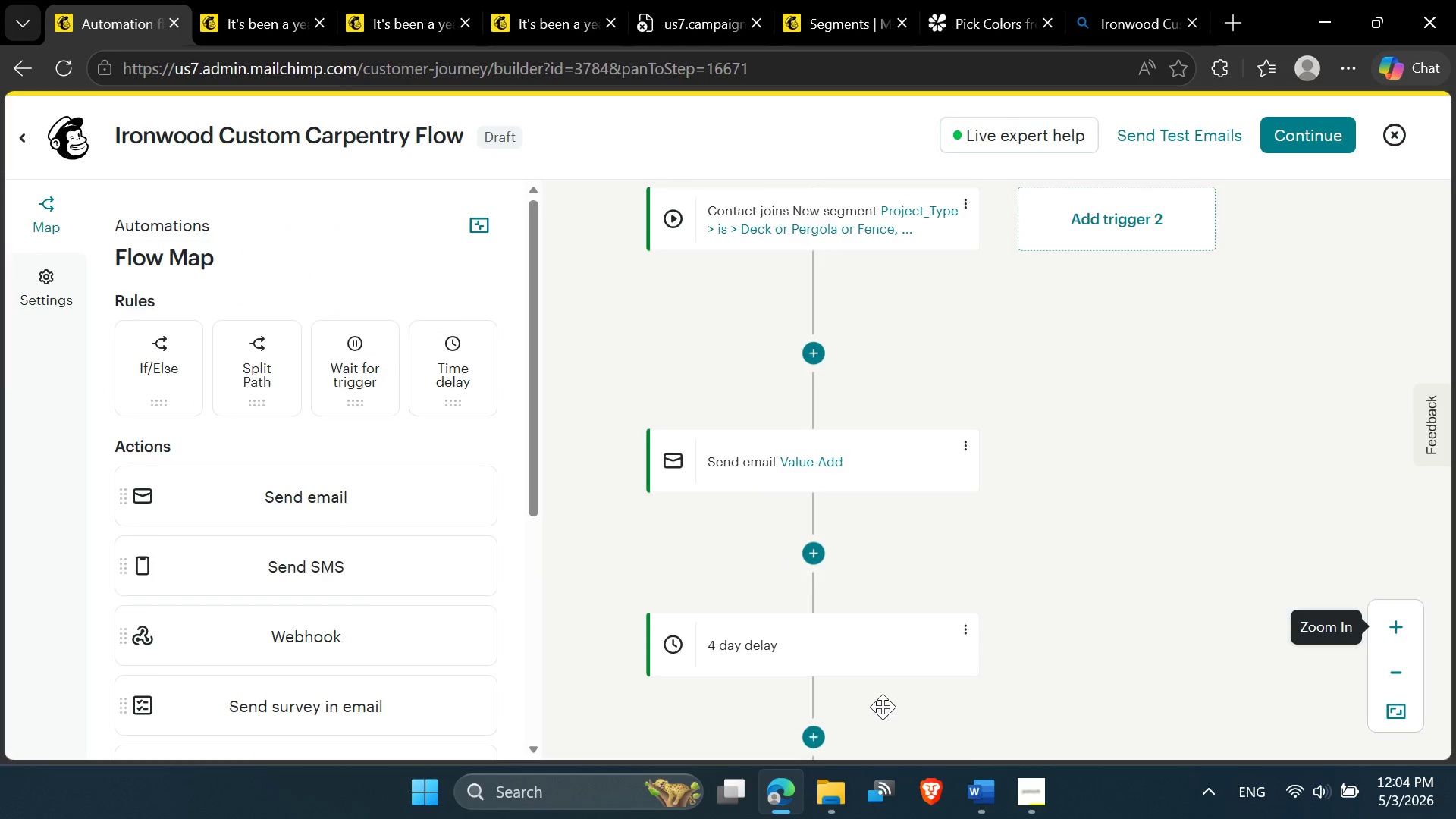 
left_click_drag(start_coordinate=[883, 709], to_coordinate=[864, 368])
 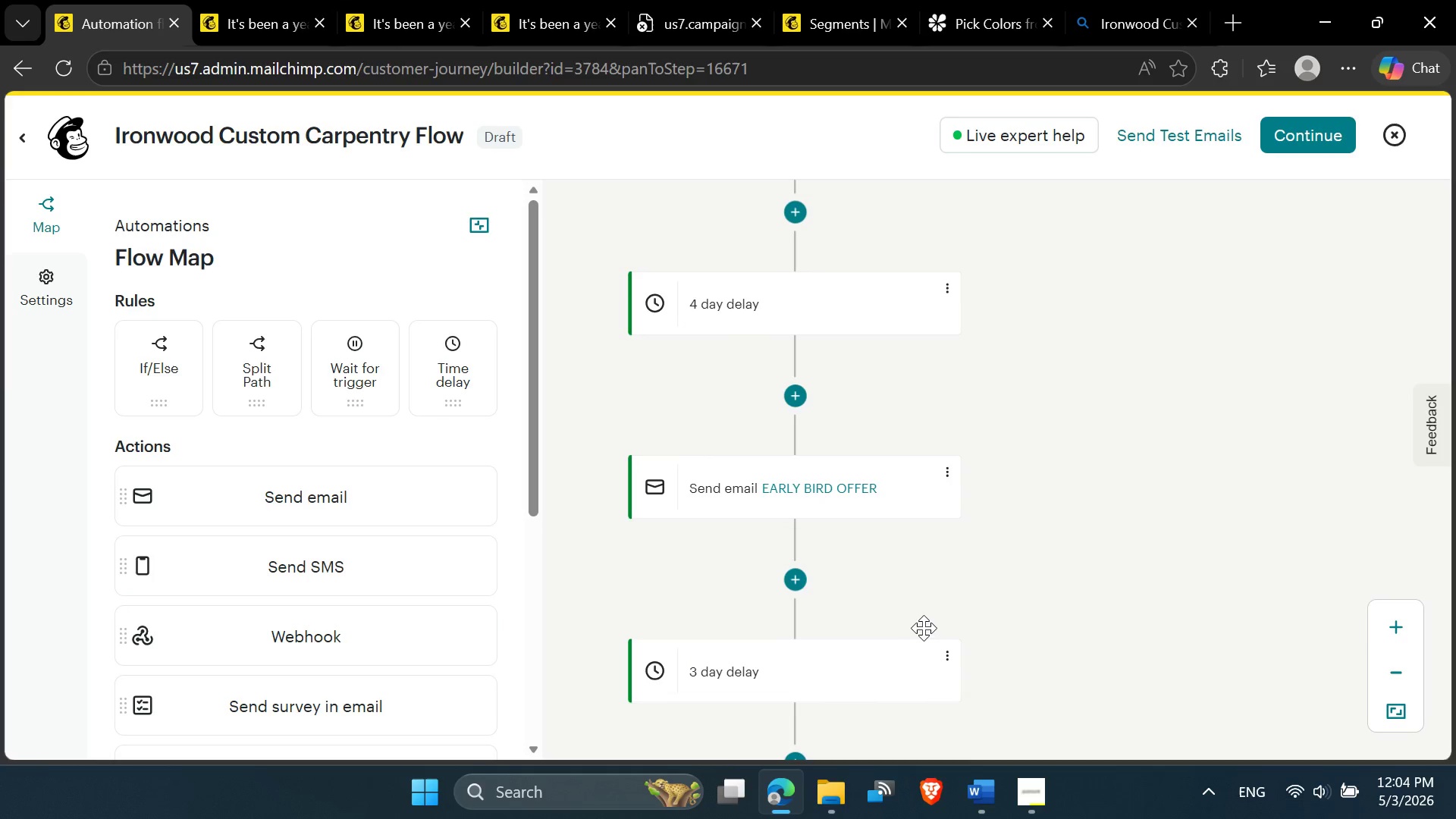 
left_click_drag(start_coordinate=[923, 595], to_coordinate=[904, 300])
 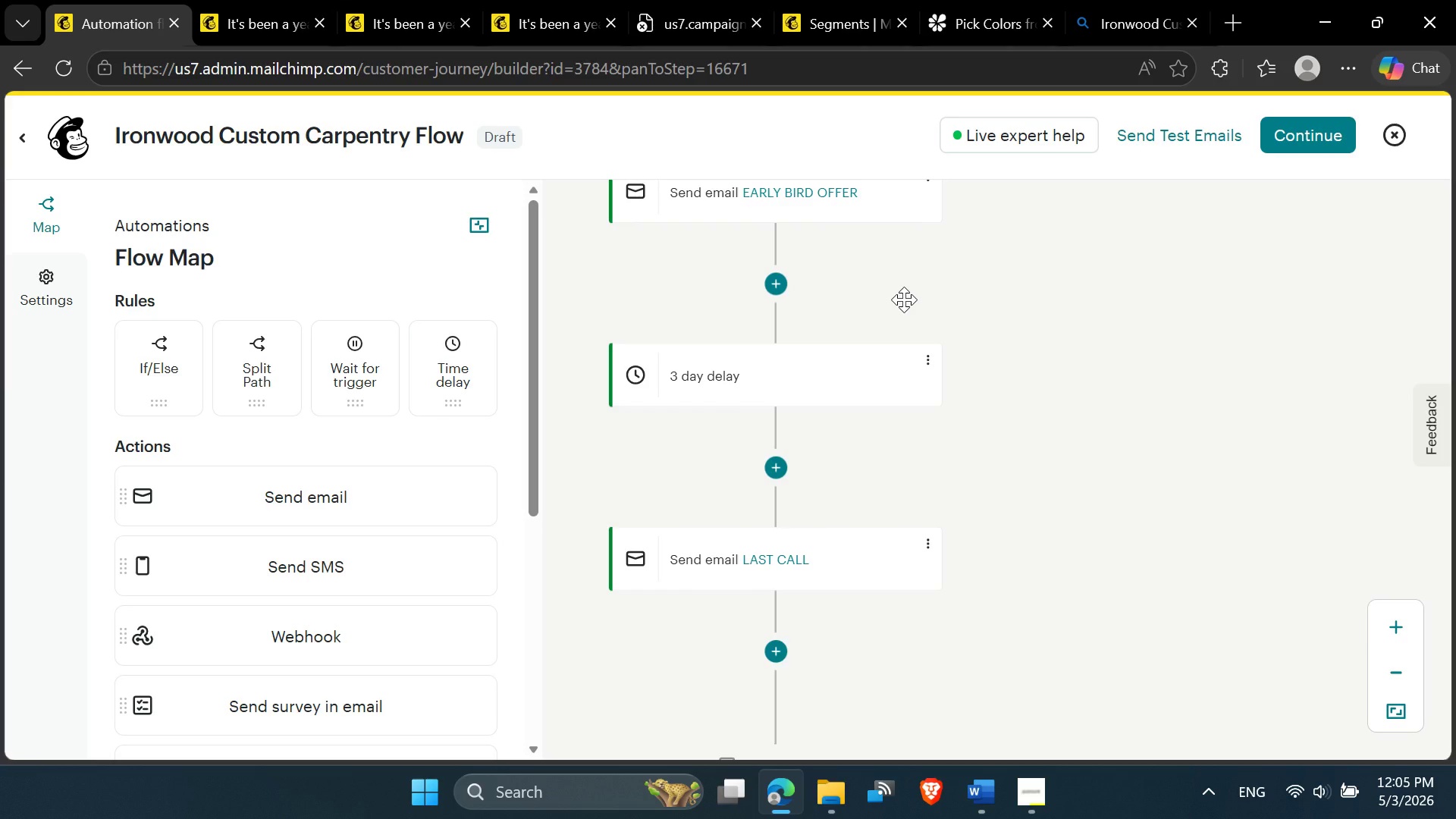 
left_click_drag(start_coordinate=[904, 300], to_coordinate=[916, 365])
 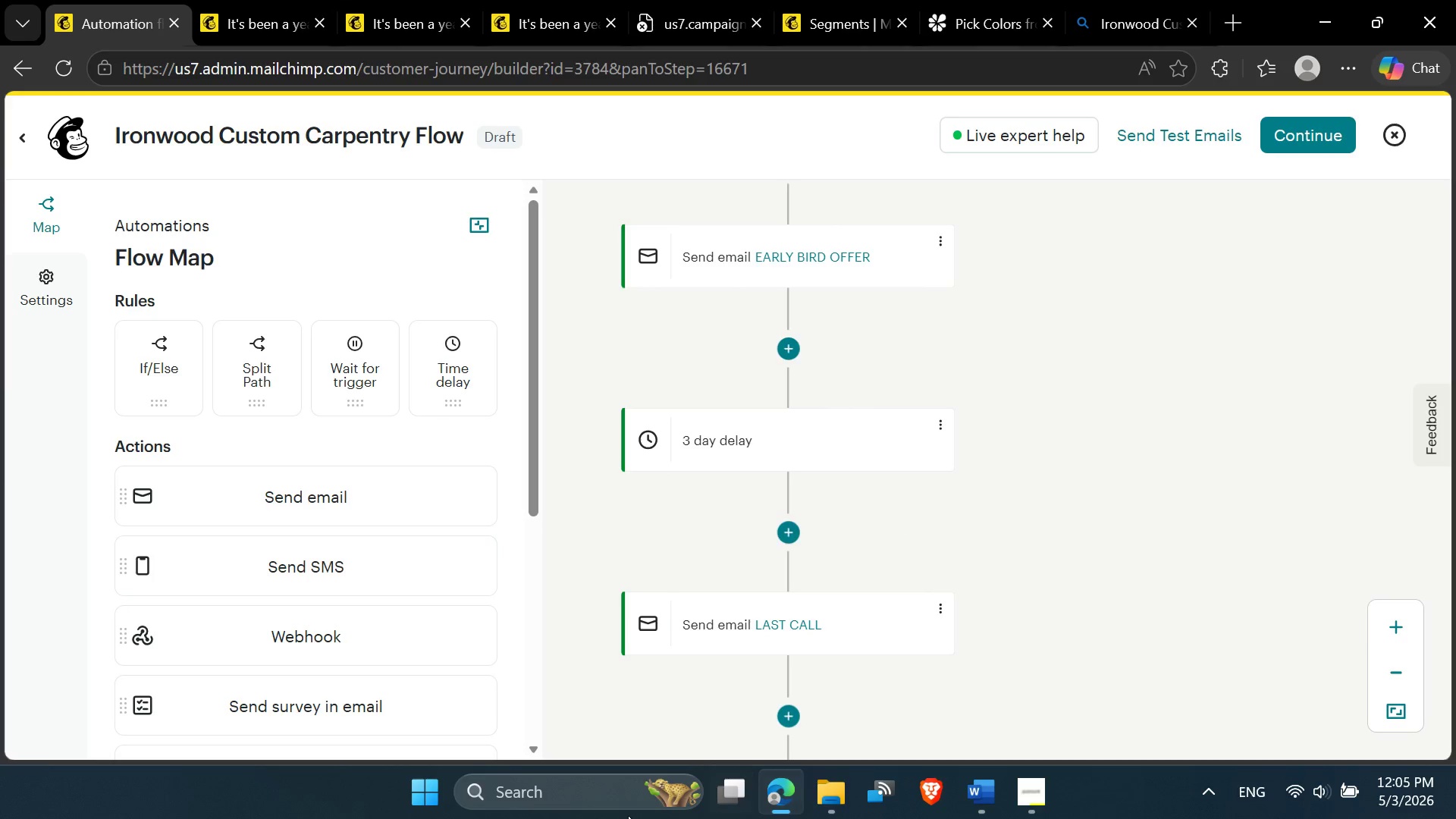 
mouse_move([602, 792])
 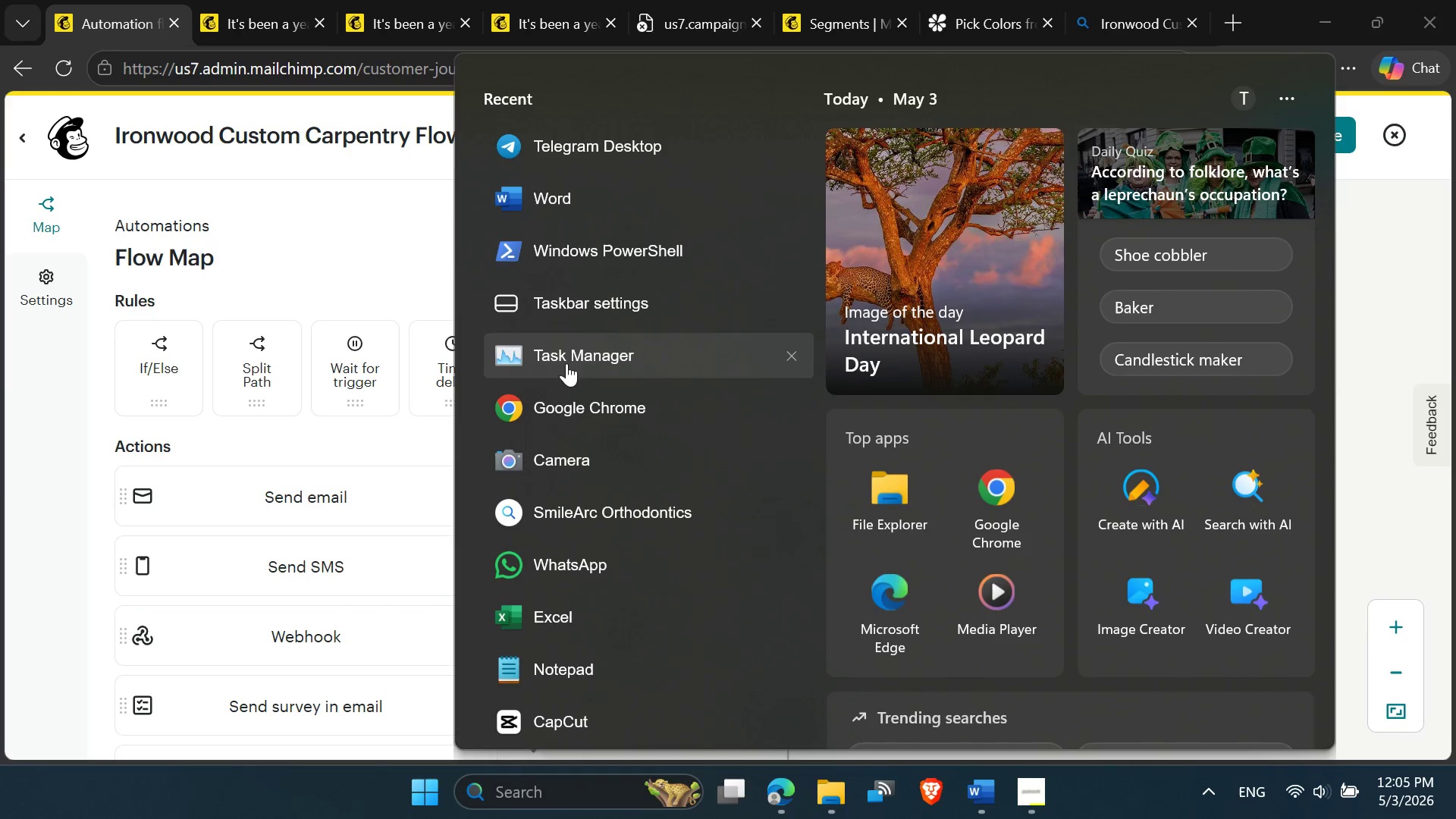 
left_click([569, 306])
 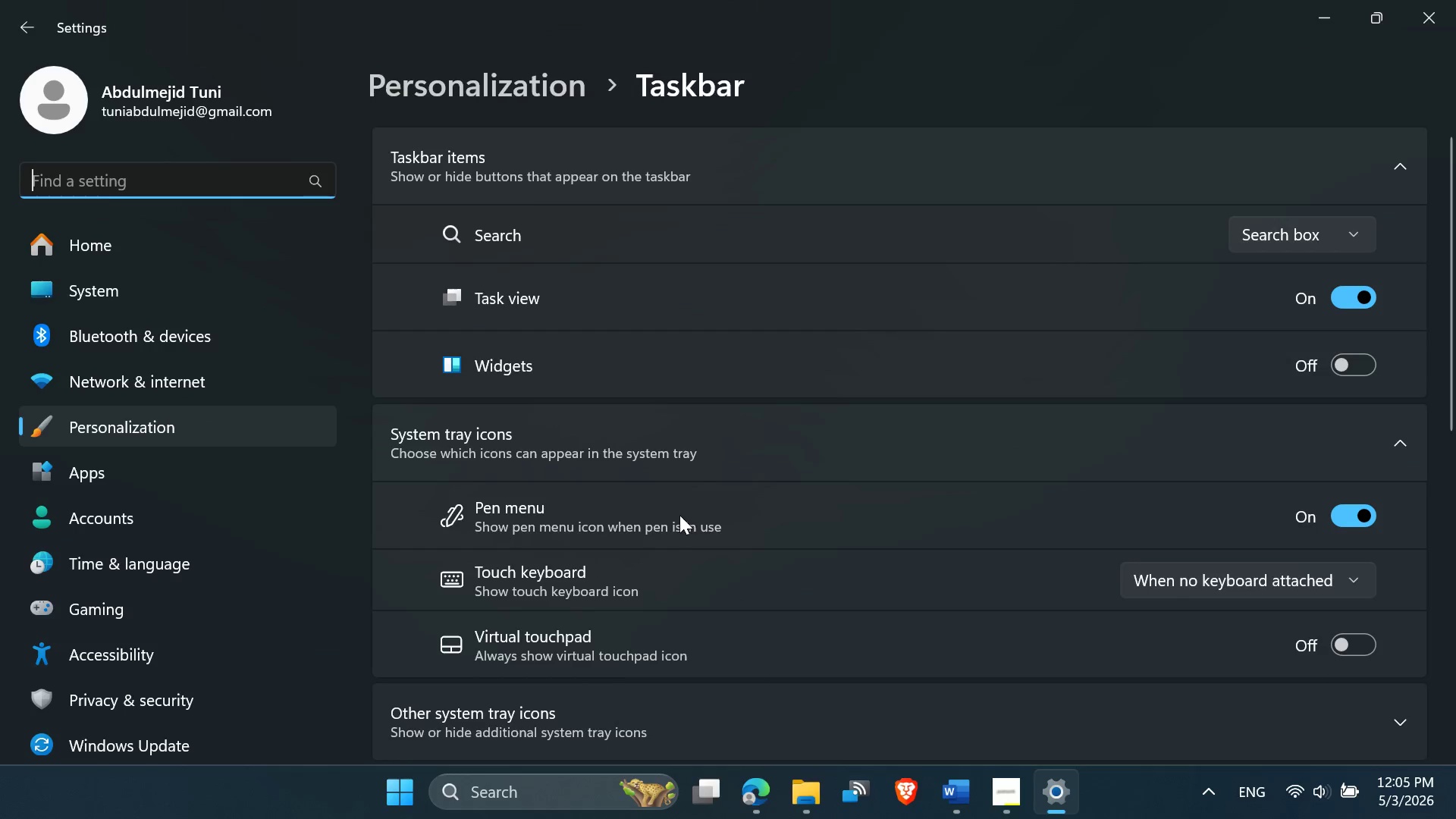 
scroll: coordinate [538, 637], scroll_direction: down, amount: 4.0
 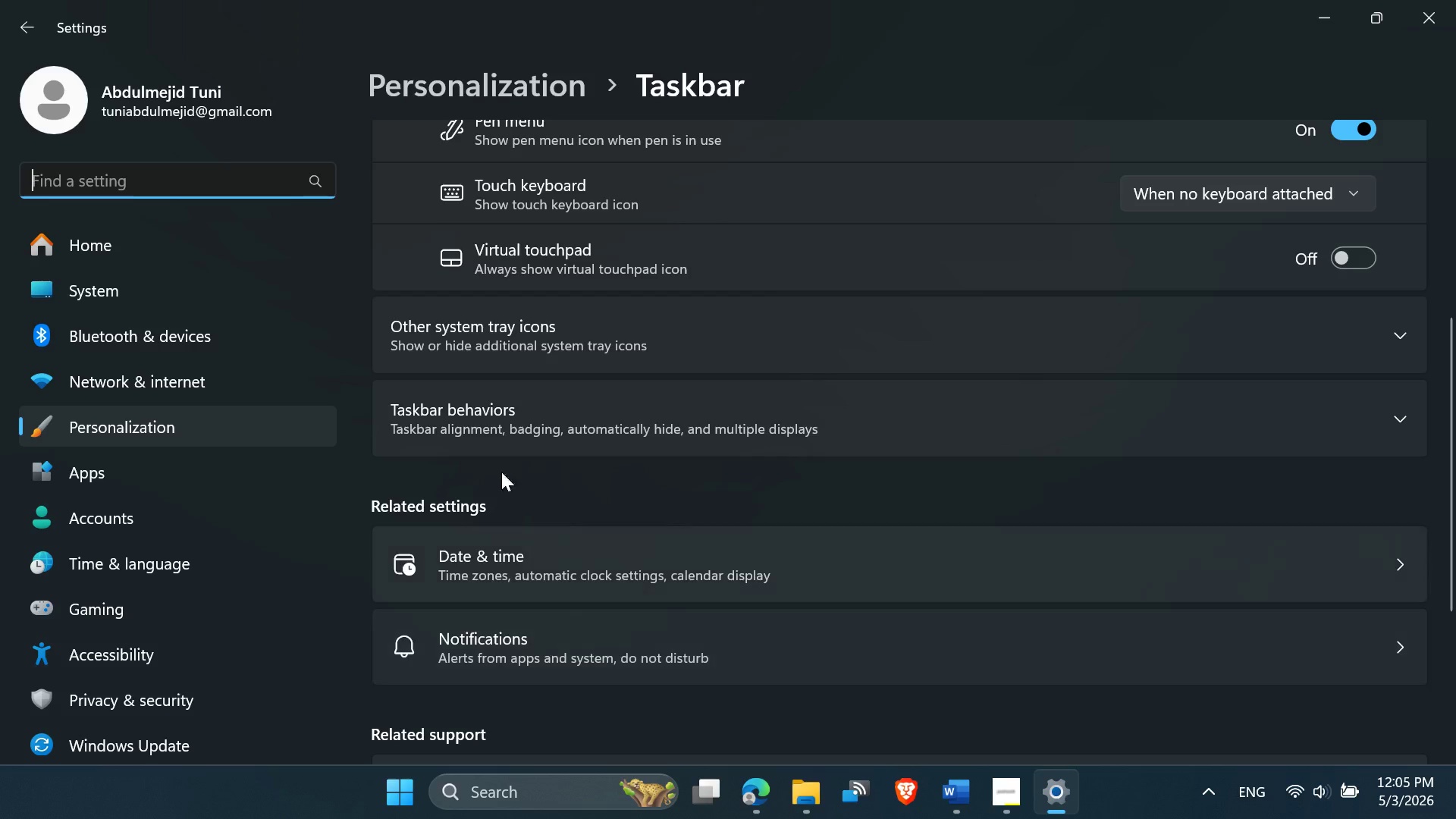 
left_click([492, 435])
 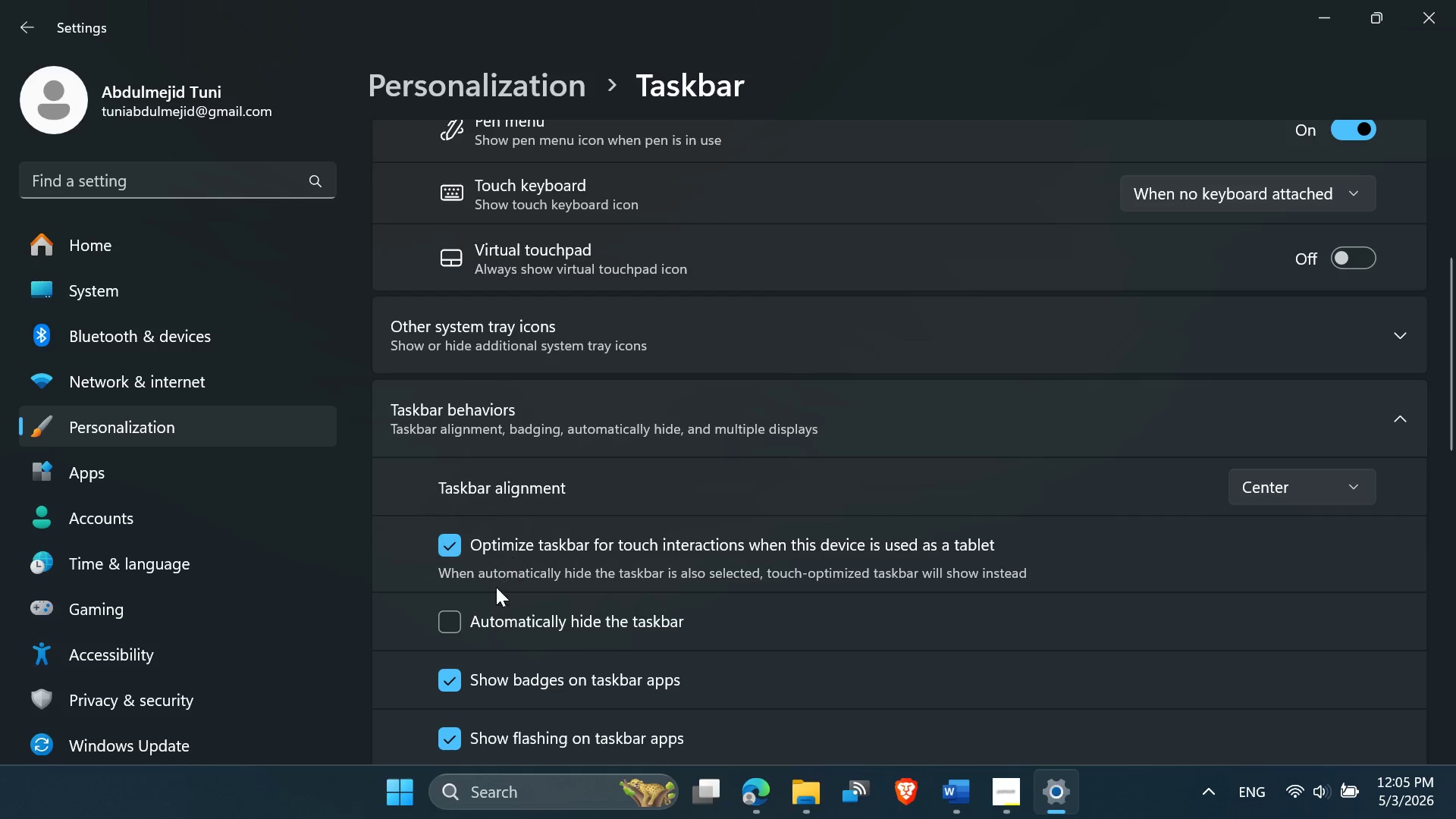 
left_click([488, 627])
 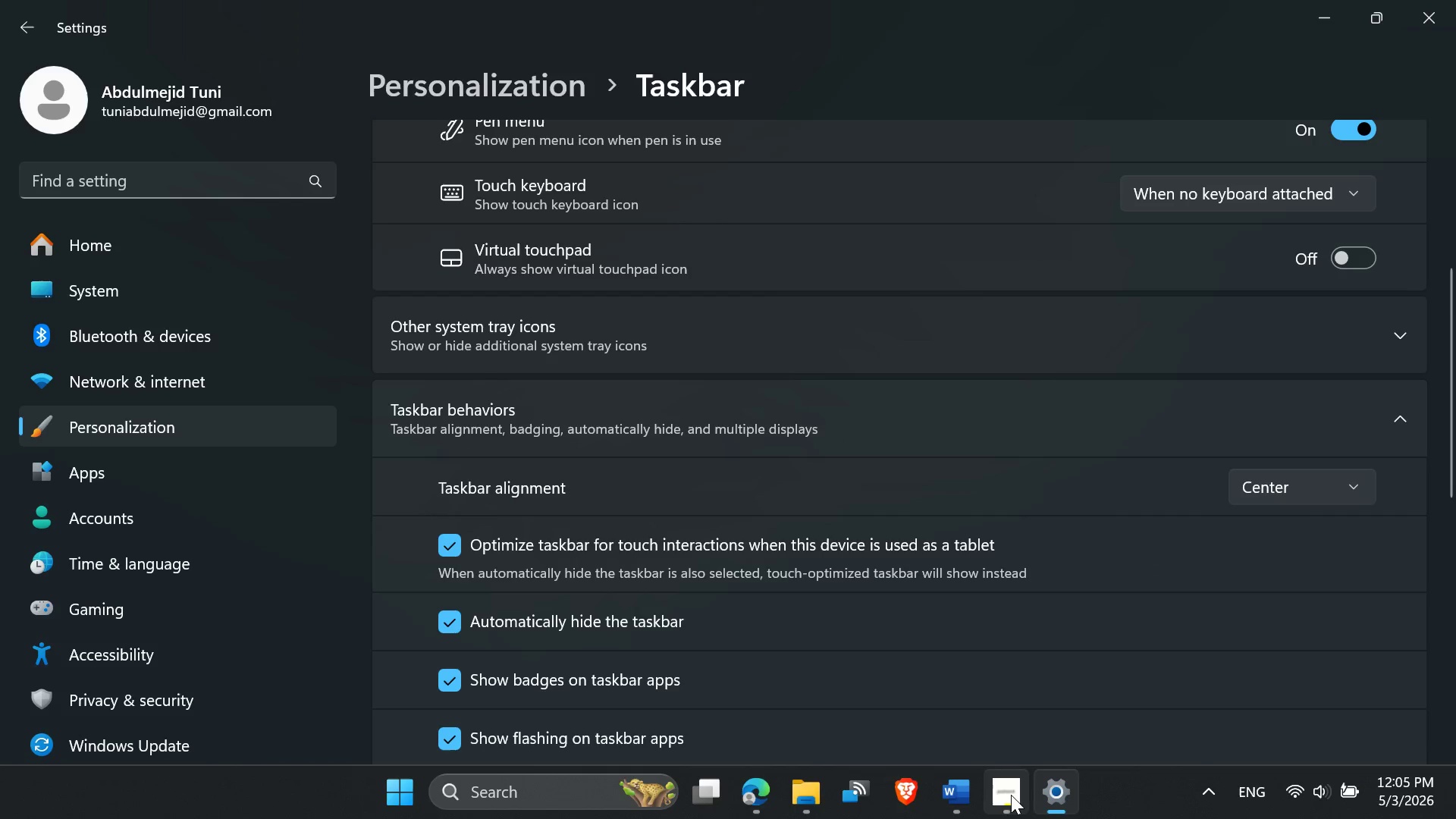 
wait(7.69)
 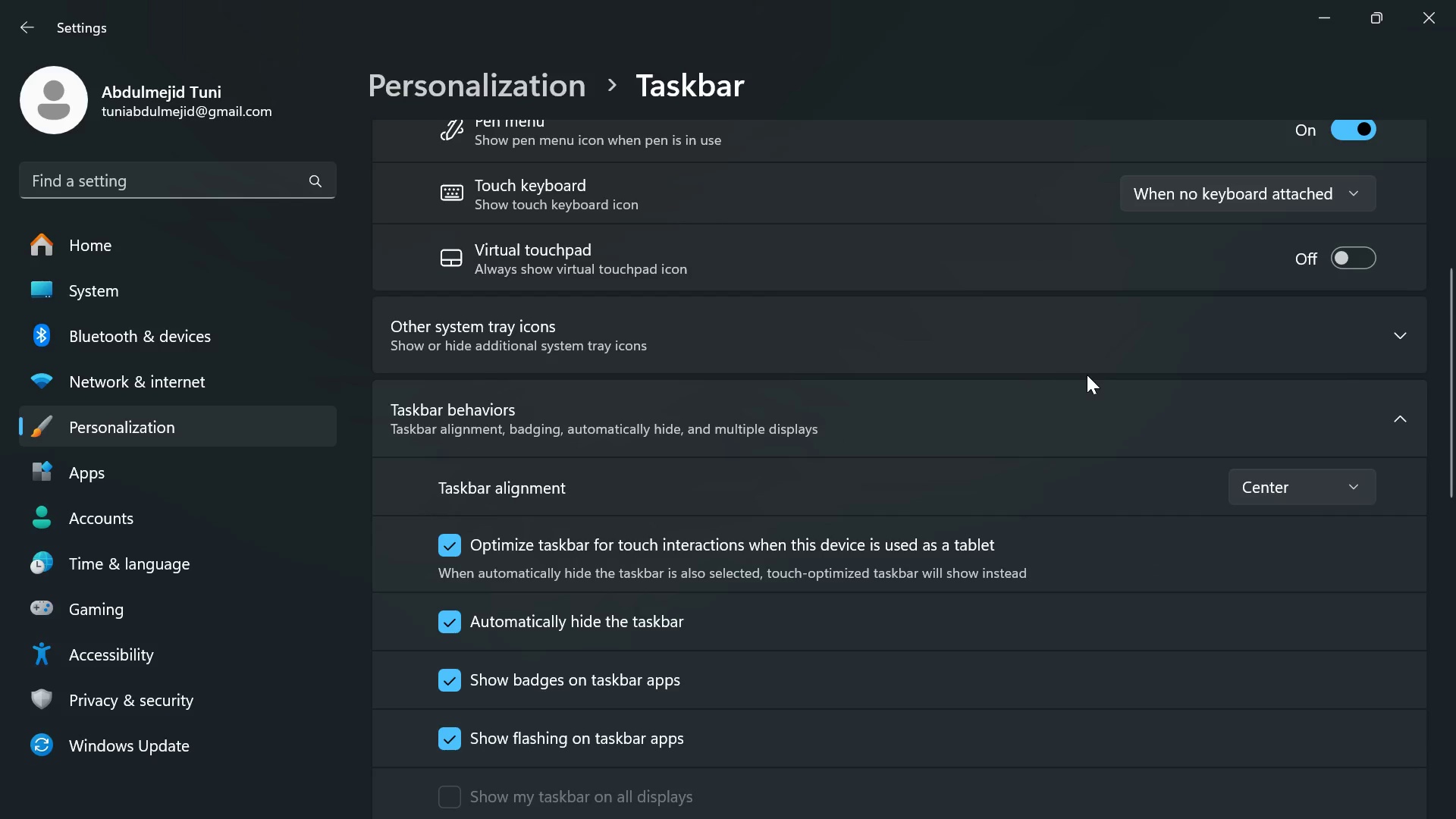 
mouse_move([752, 798])
 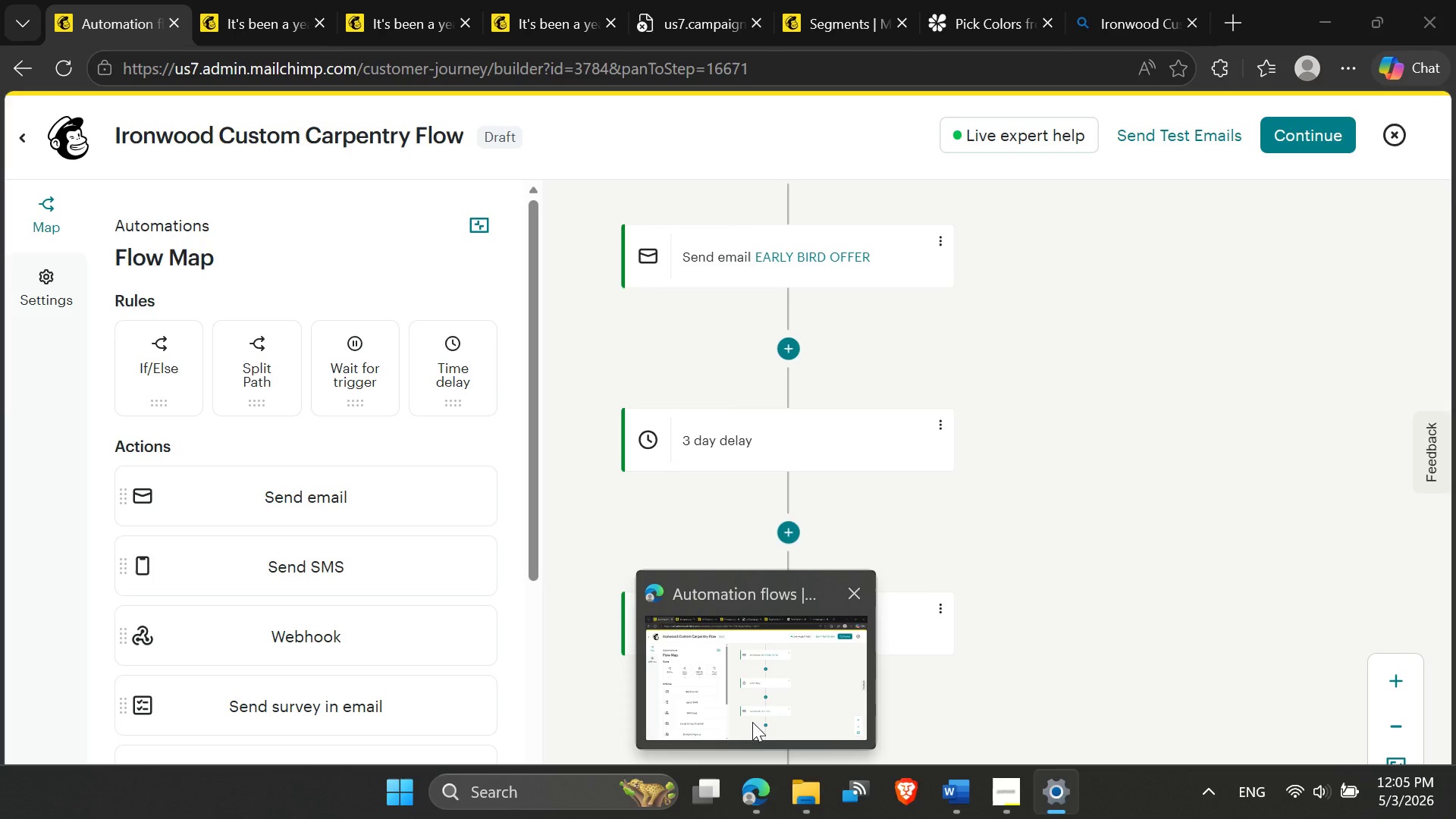 
left_click([752, 720])
 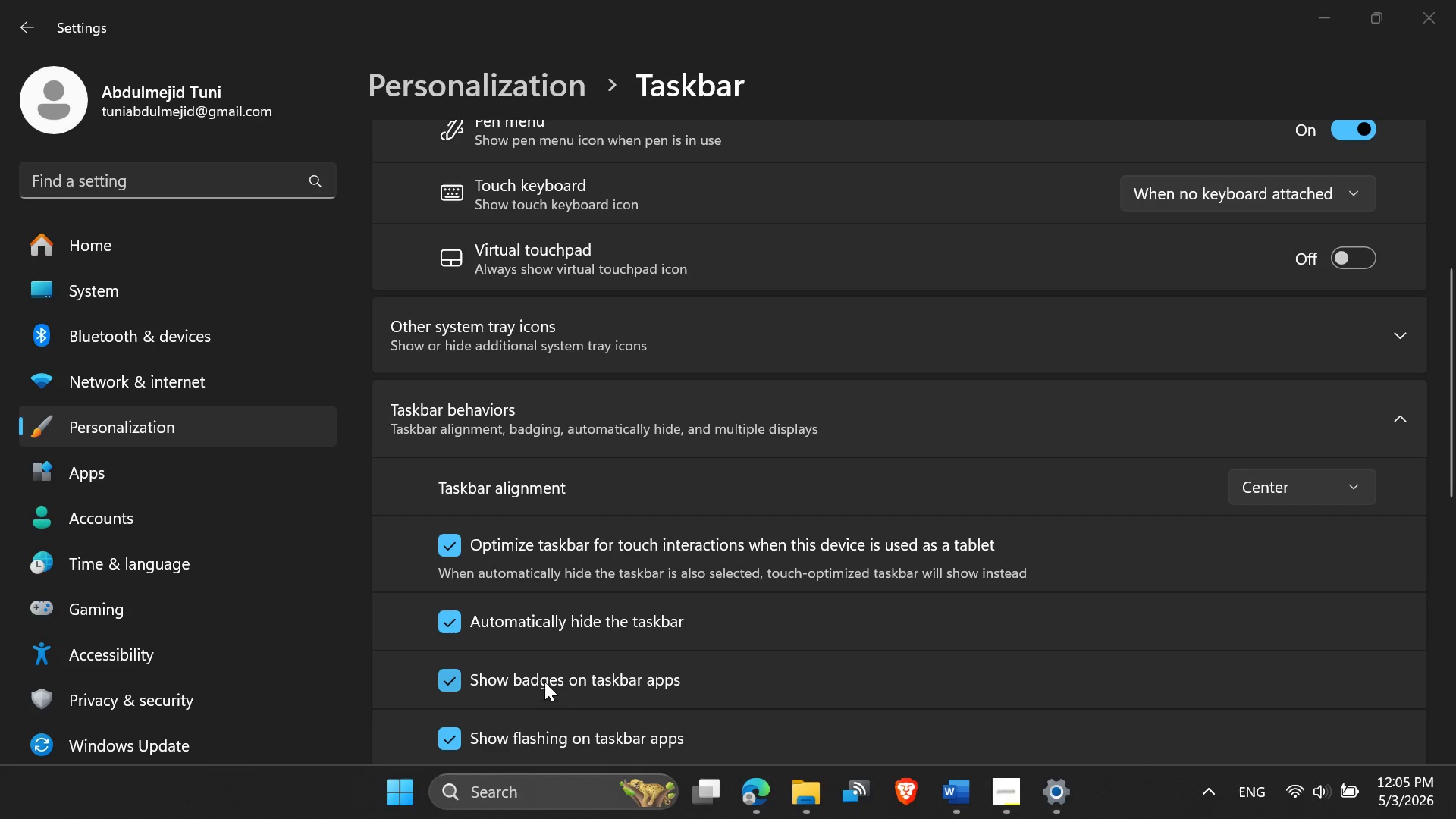 
left_click([549, 622])
 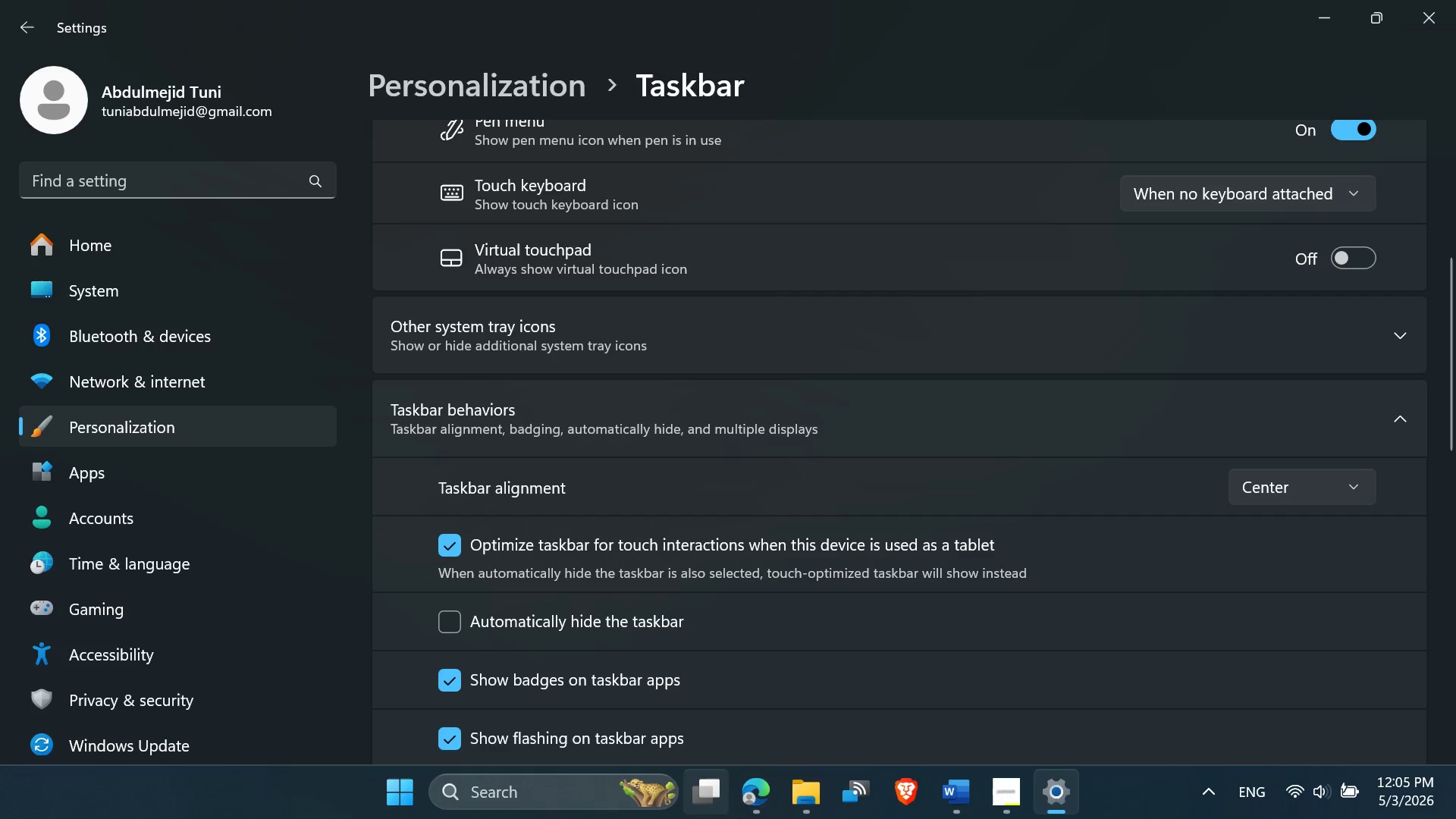 
left_click([1058, 790])
 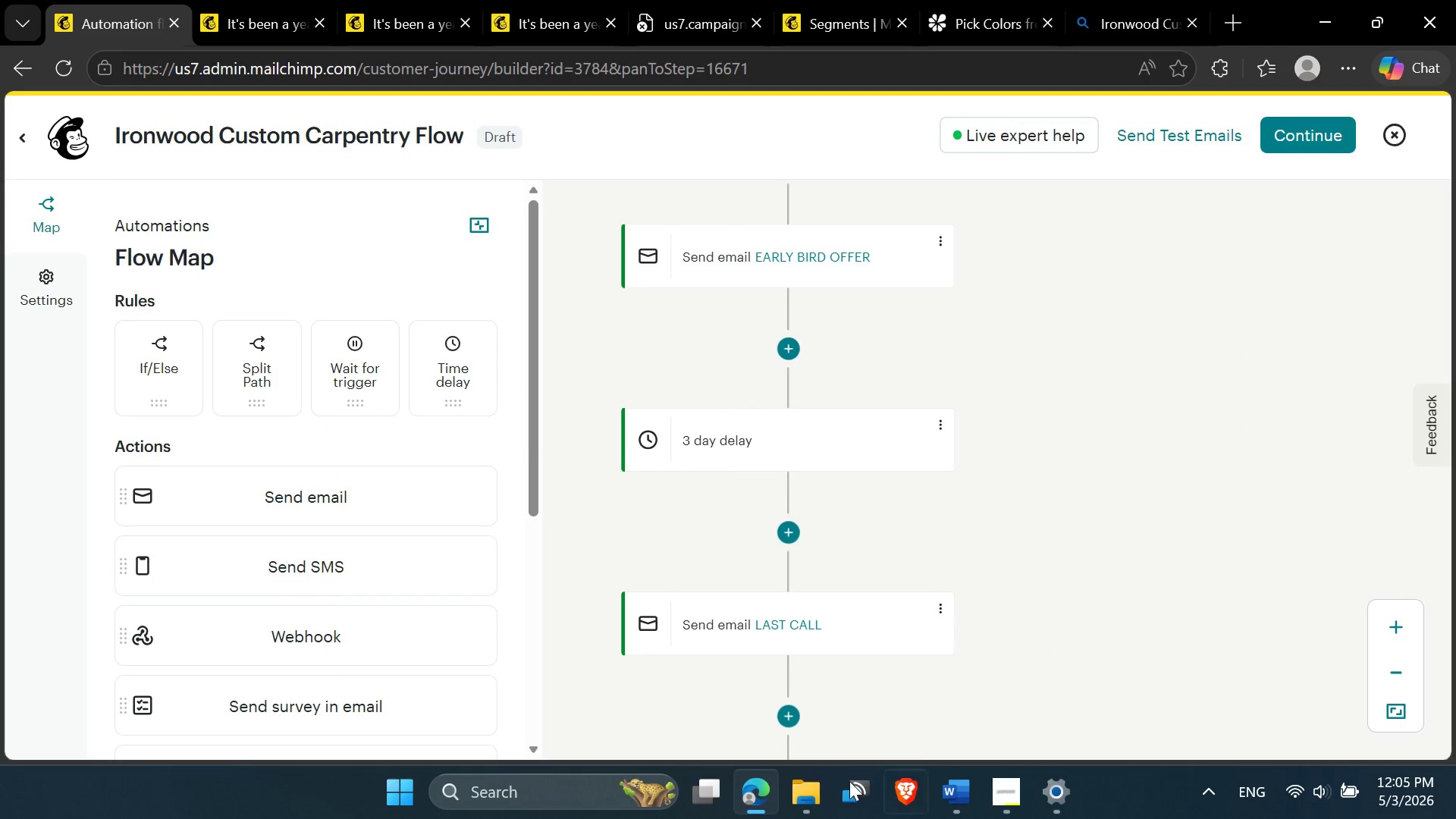 
left_click([527, 795])
 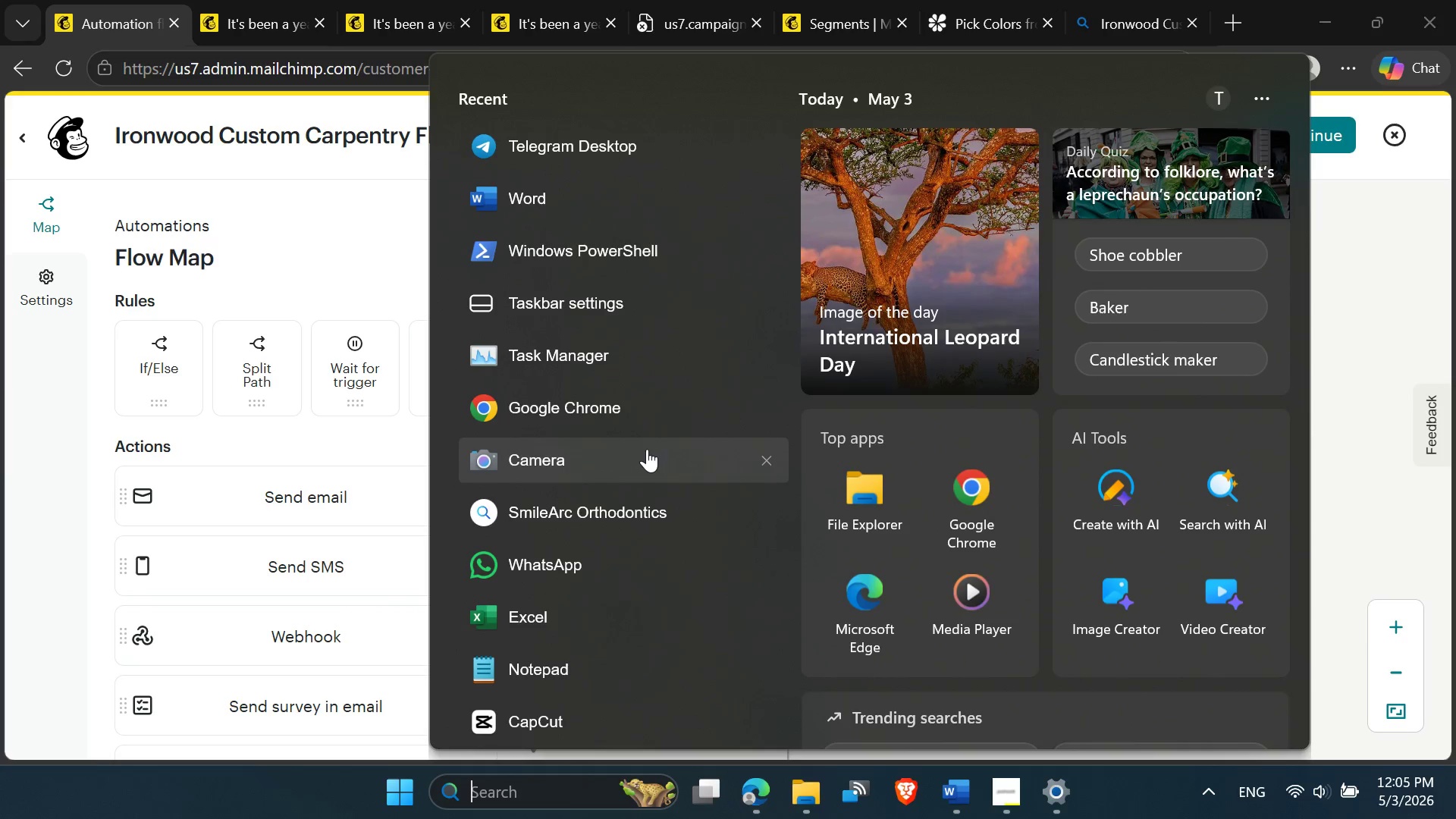 
left_click([585, 303])
 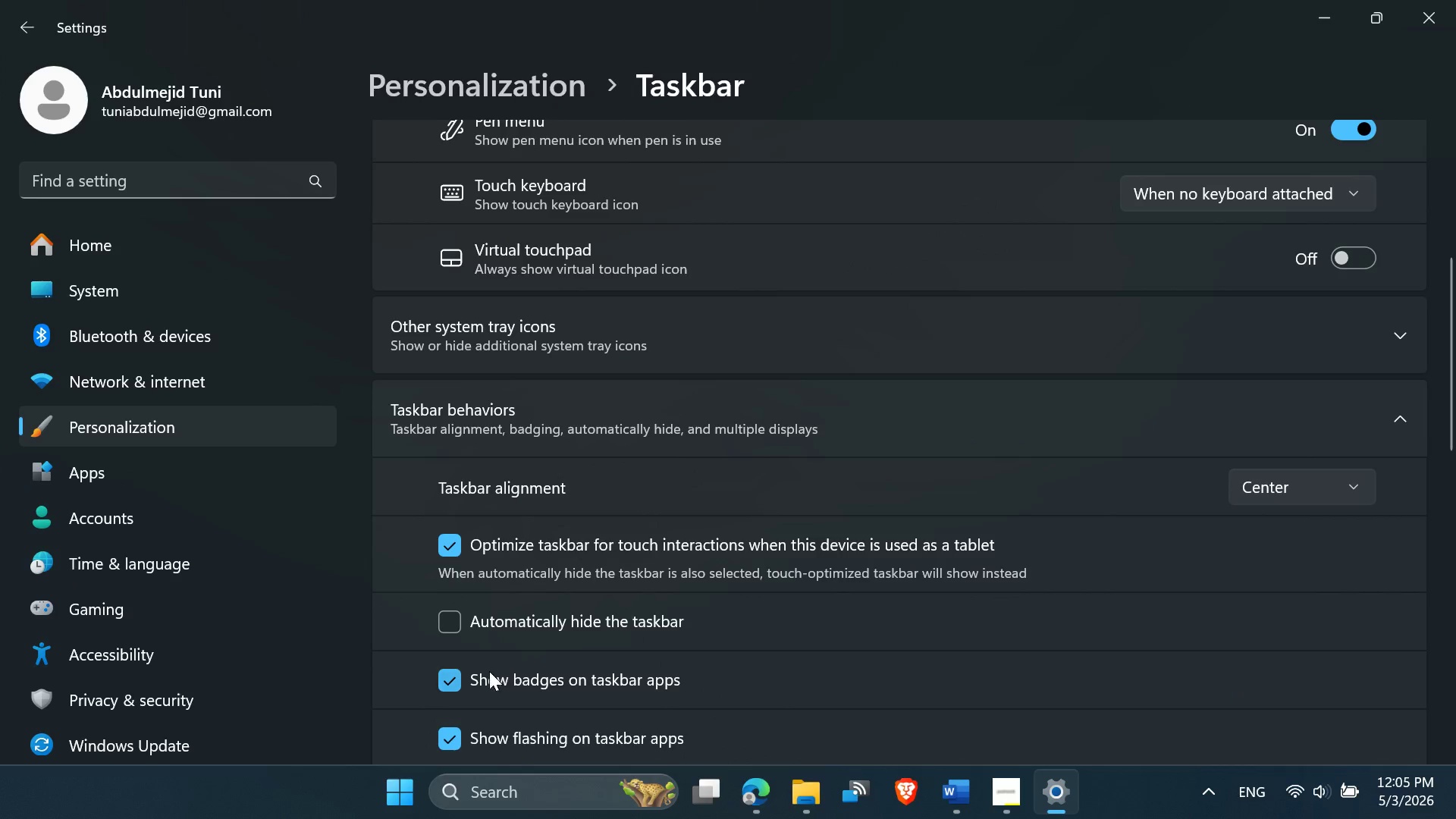 
left_click([497, 635])
 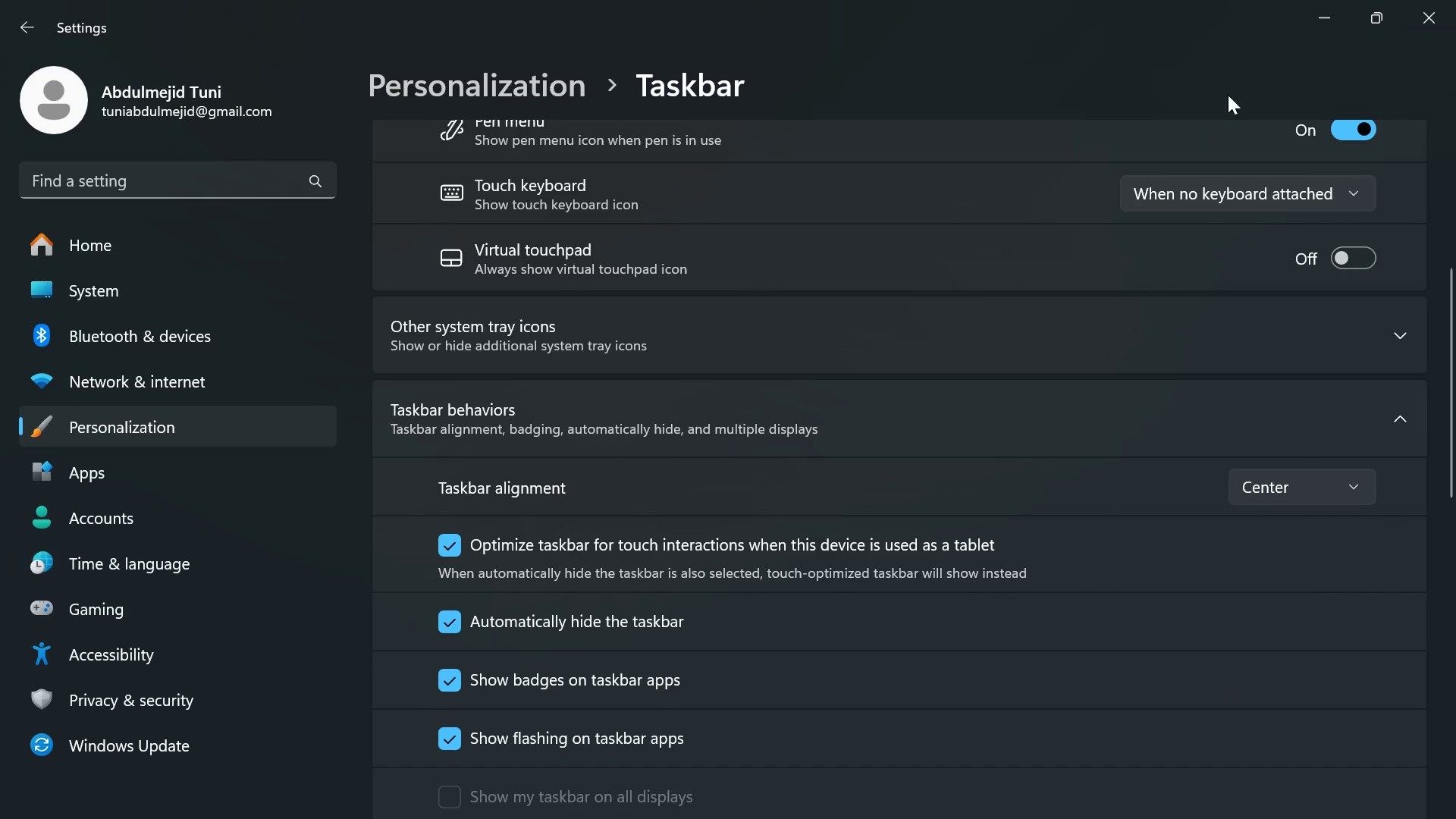 
left_click([1307, 14])
 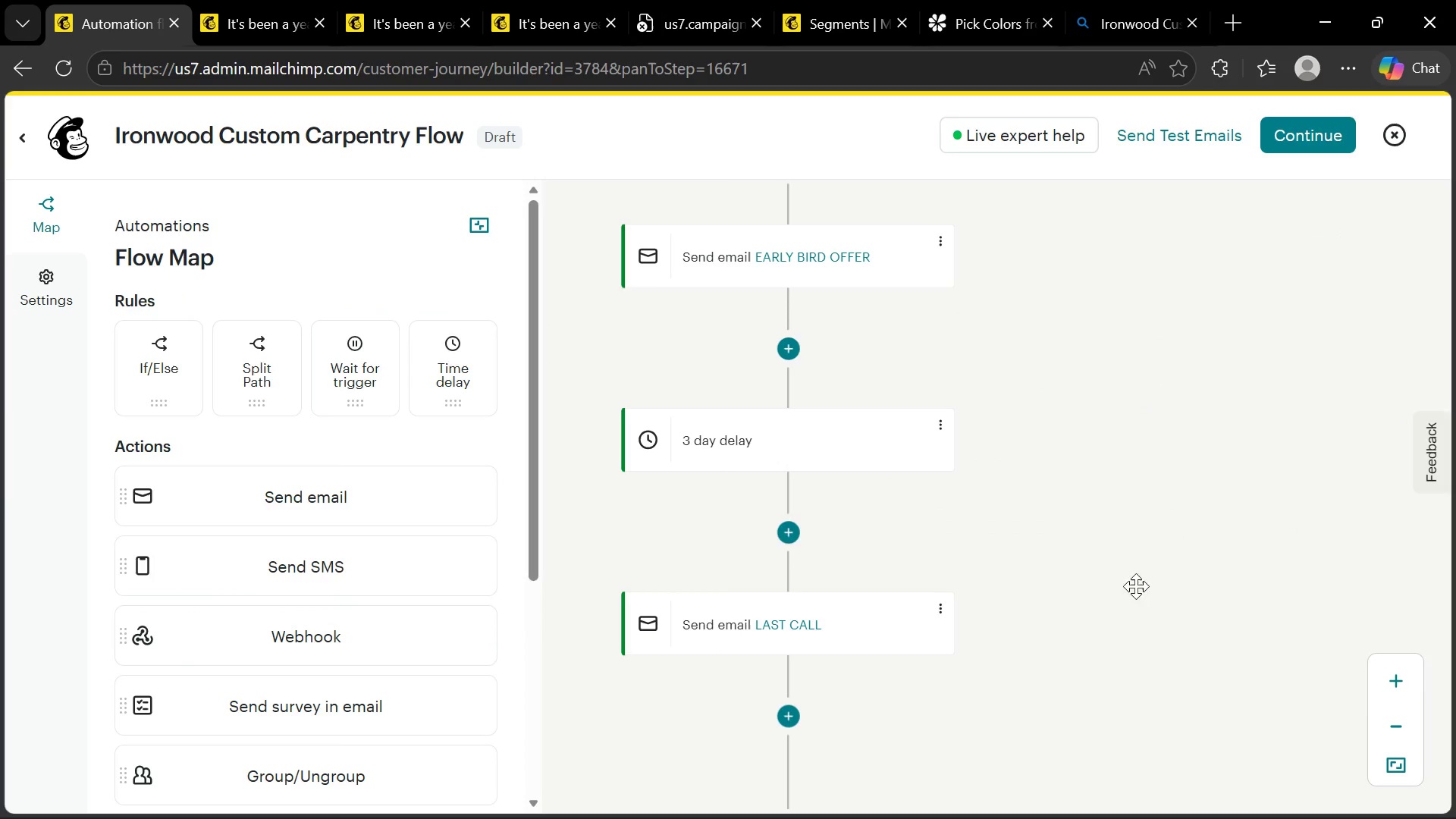 
left_click_drag(start_coordinate=[1139, 608], to_coordinate=[1153, 568])
 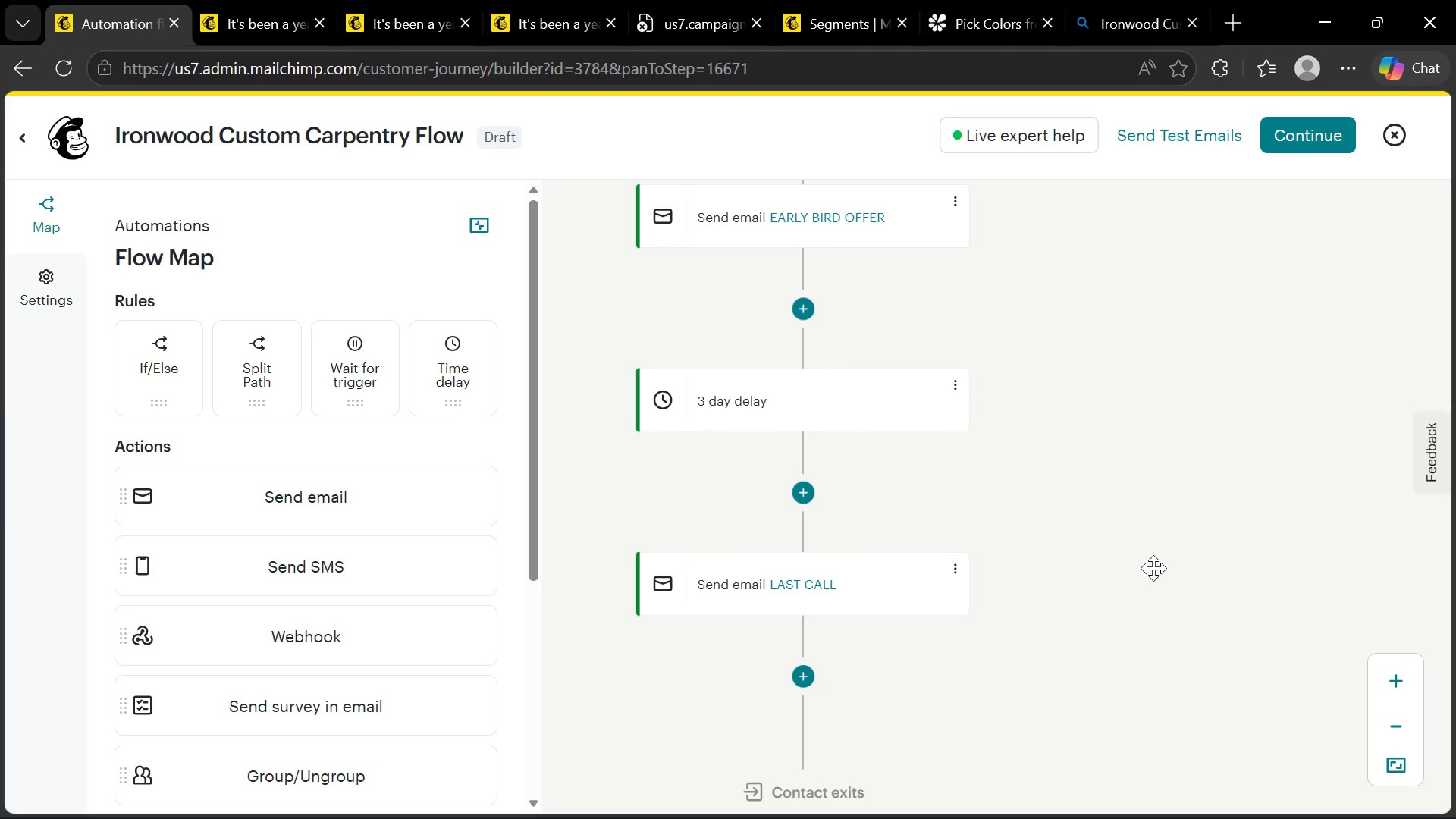 
left_click_drag(start_coordinate=[1153, 567], to_coordinate=[1154, 572])
 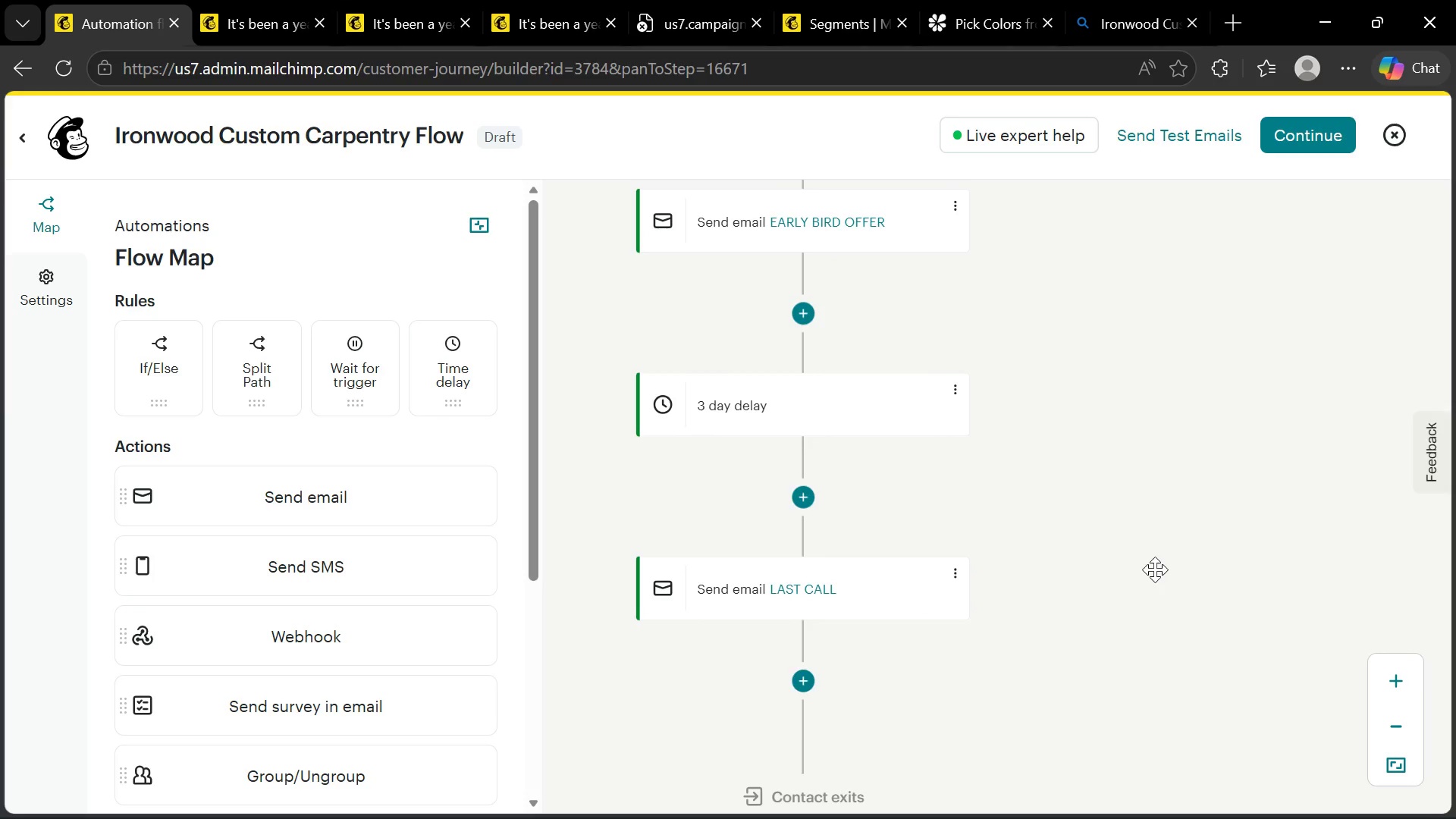 
wait(8.88)
 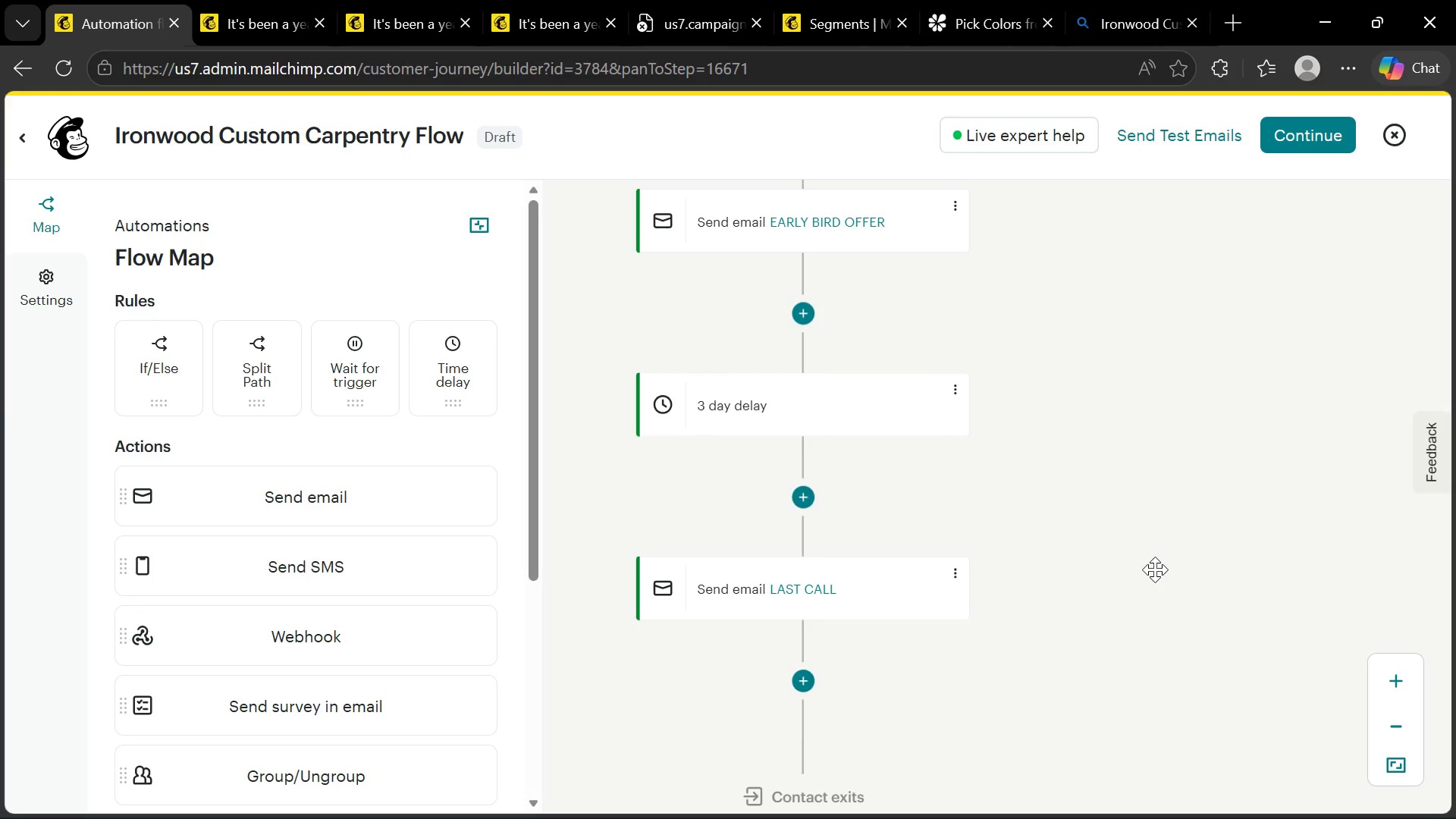 
key(PrintScreen)
 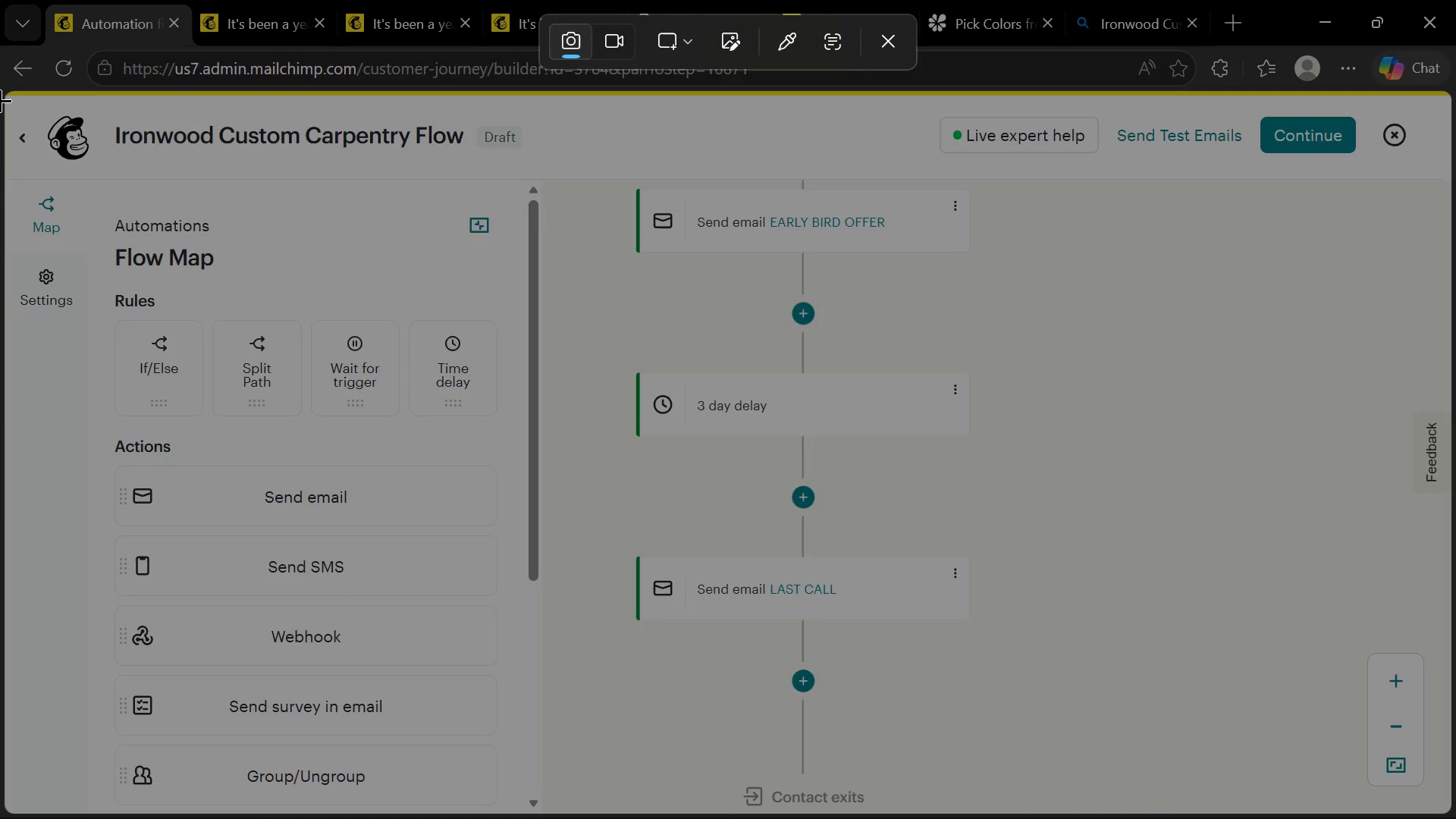 
left_click_drag(start_coordinate=[0, 84], to_coordinate=[1455, 818])
 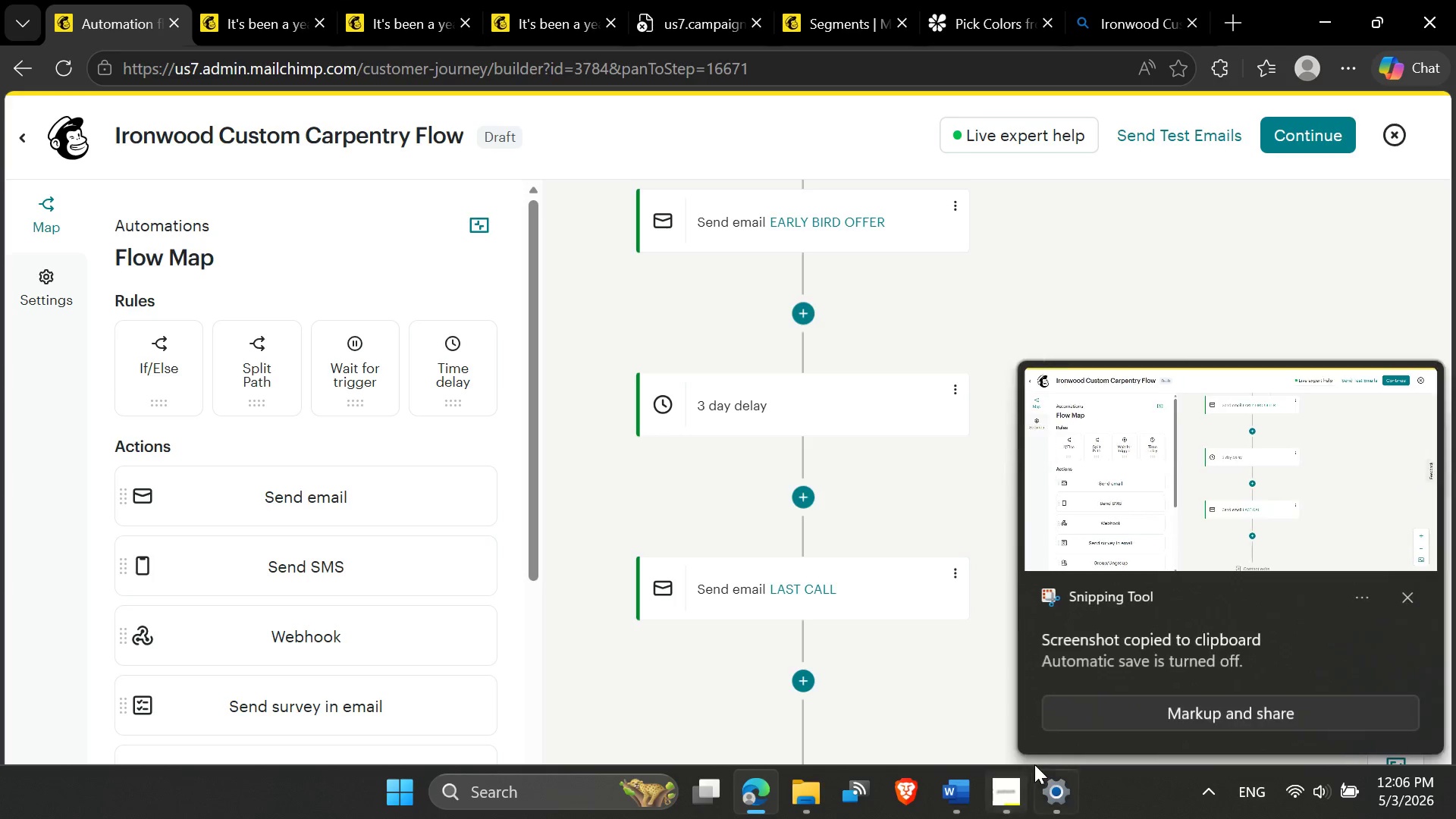 
left_click([1145, 517])
 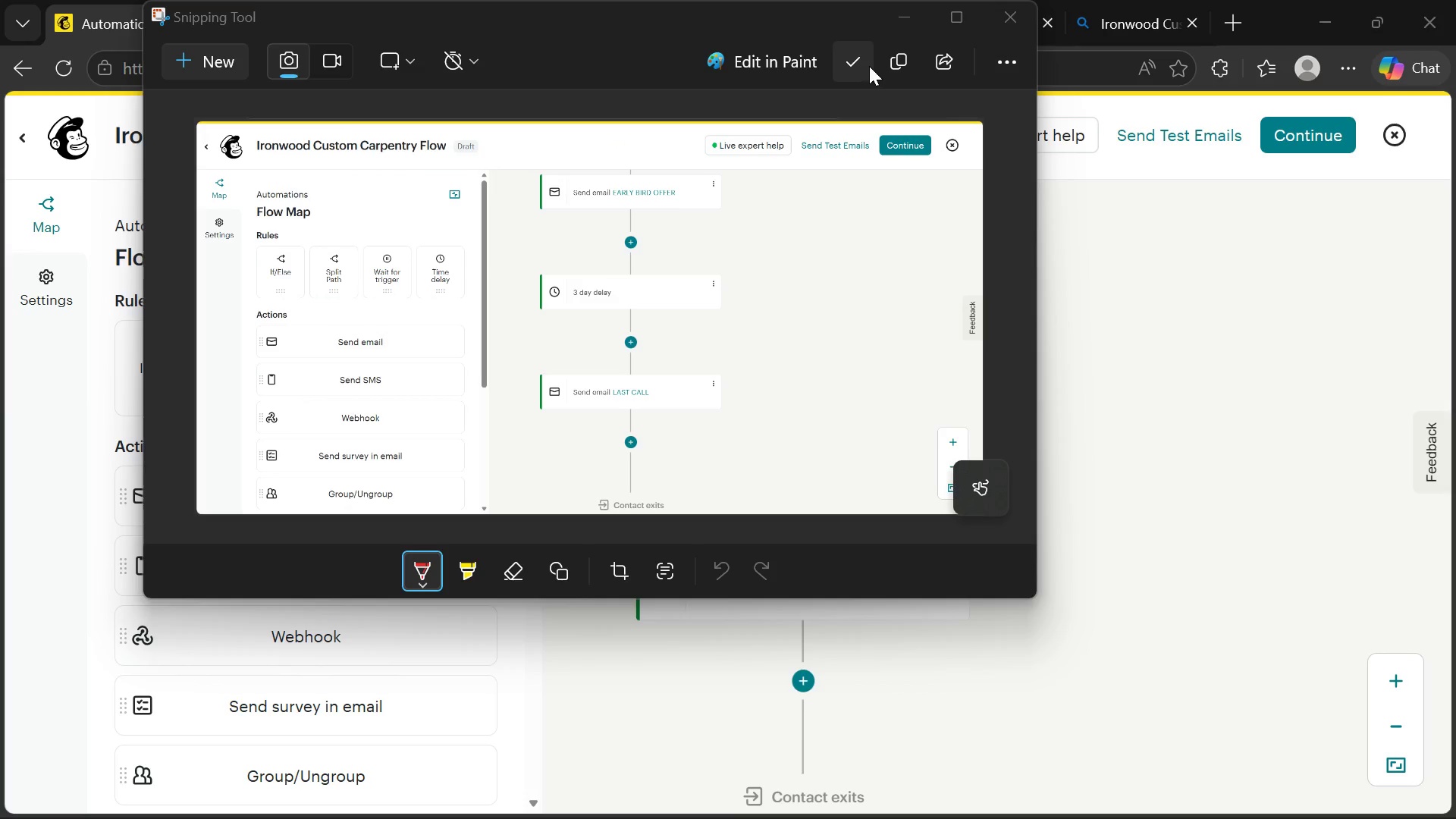 
left_click([858, 67])
 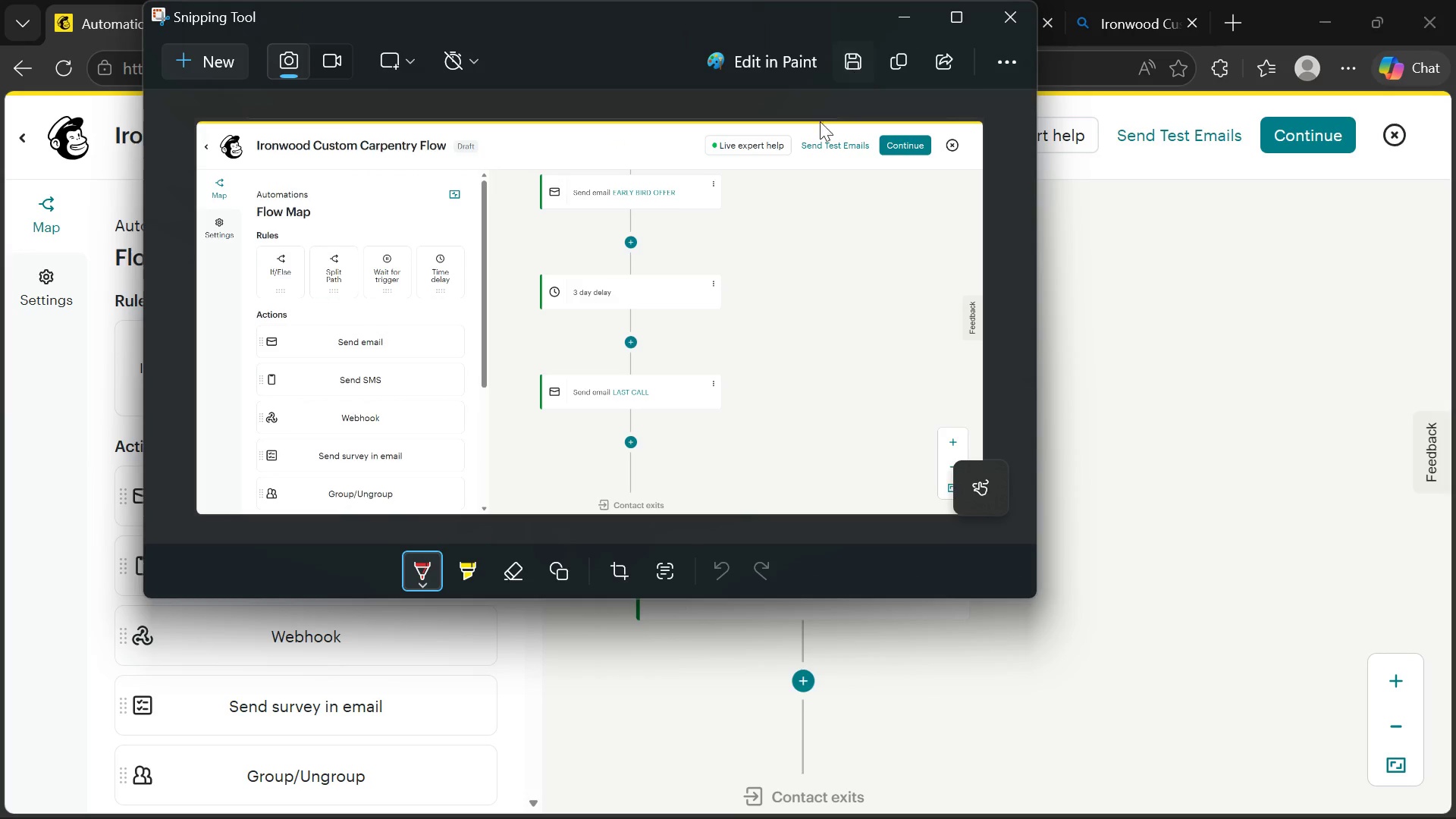 
mouse_move([786, 166])